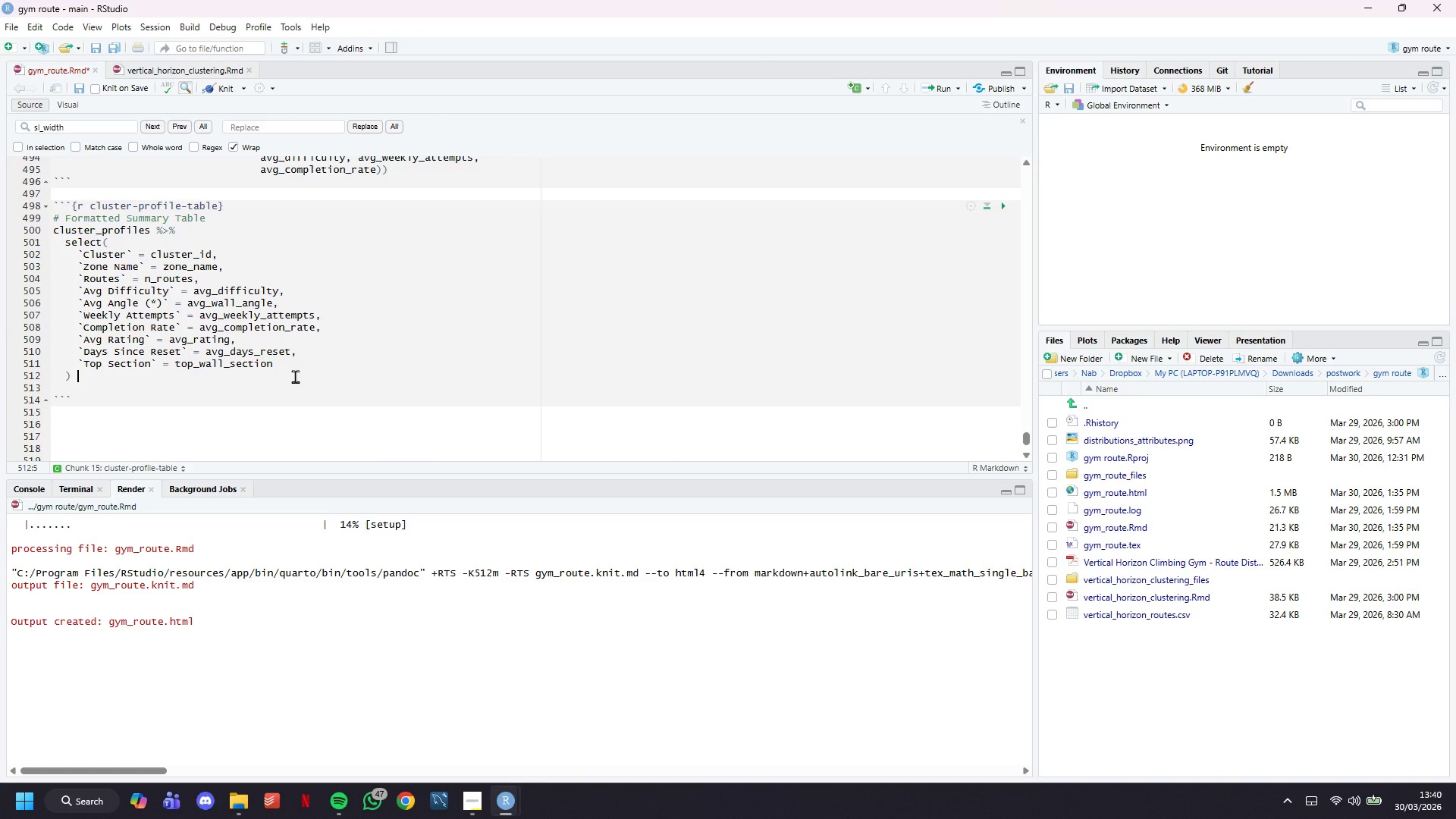 
key(Shift+5)
 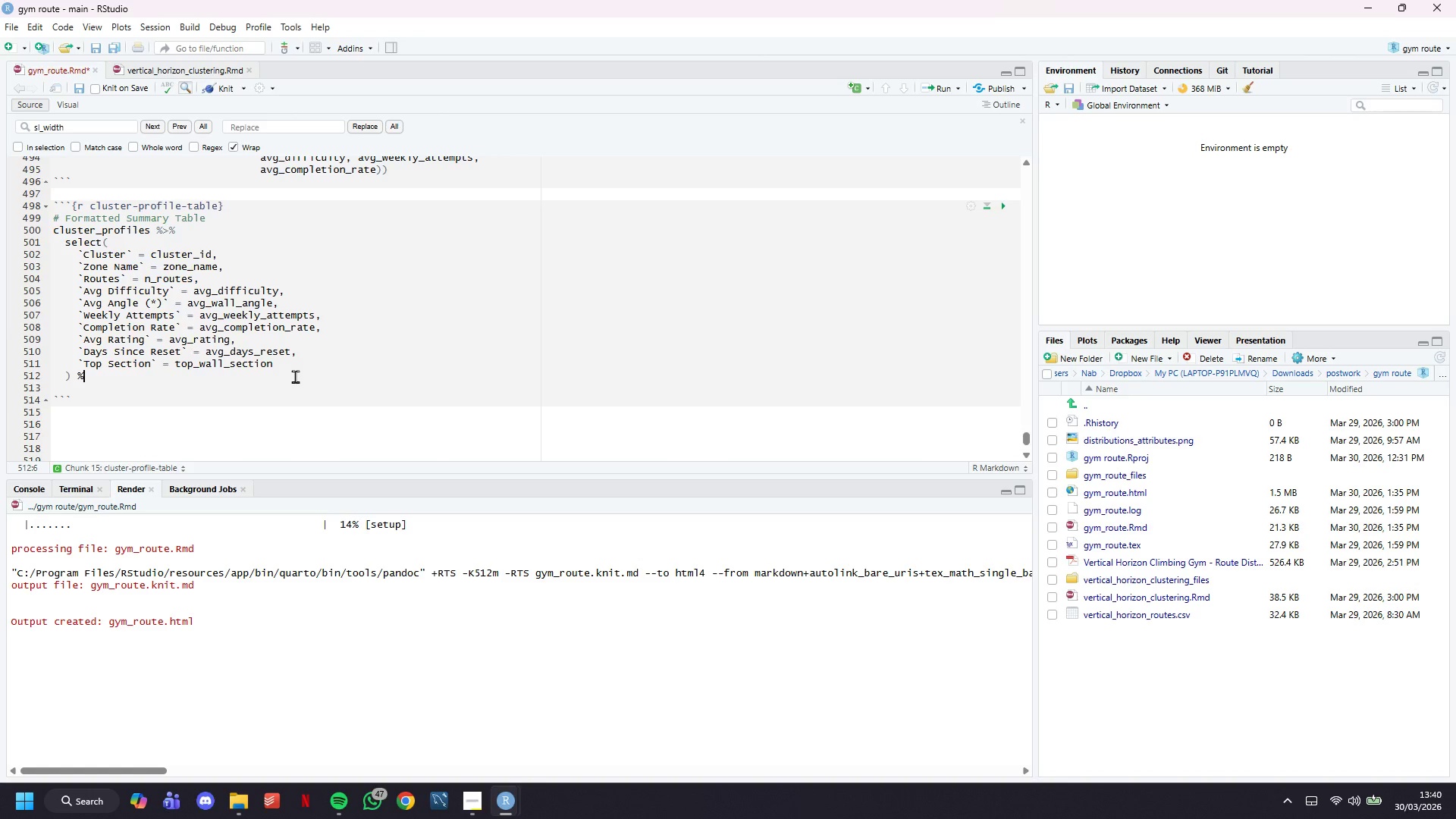 
key(Shift+Period)
 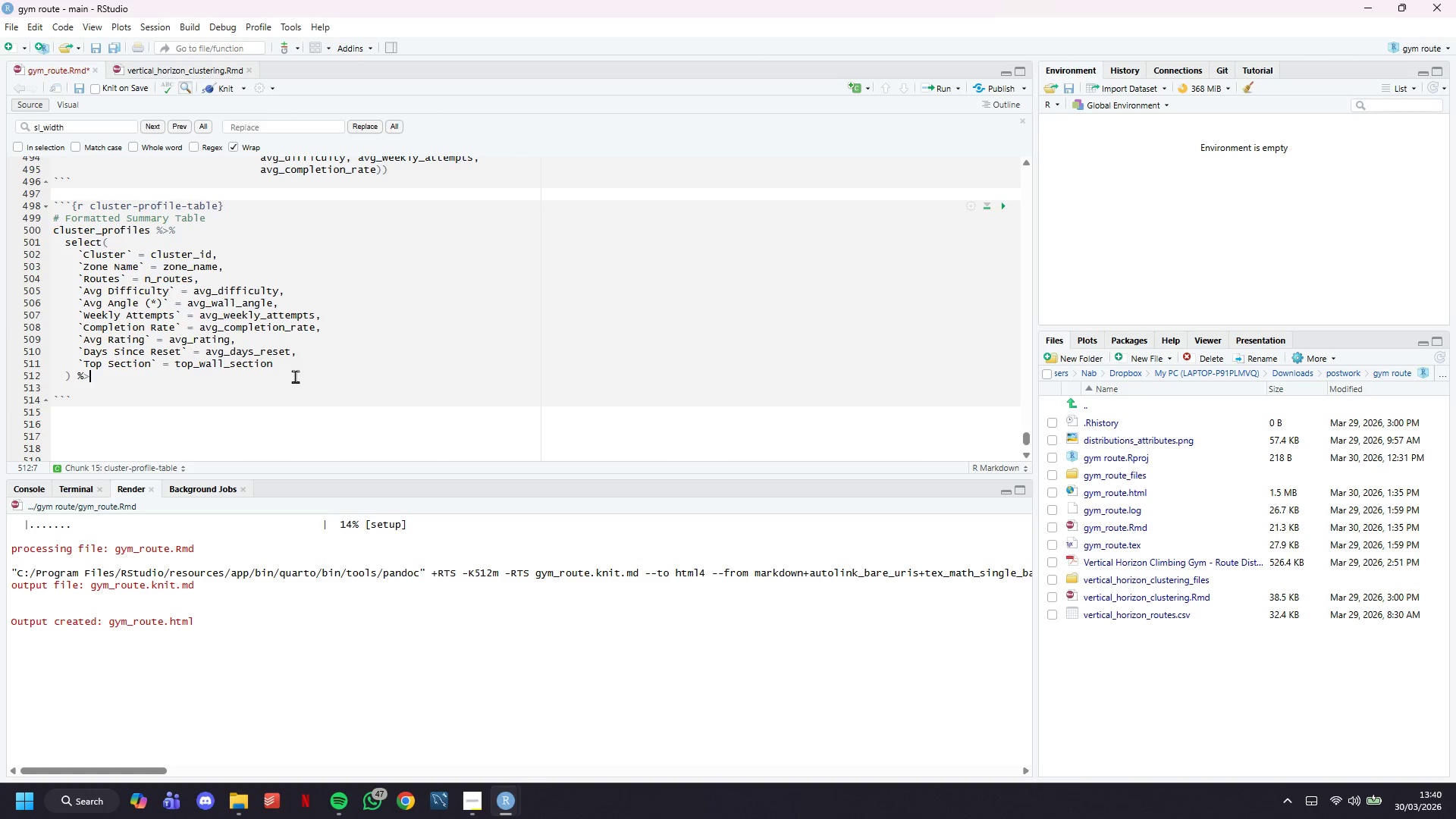 
key(Shift+5)
 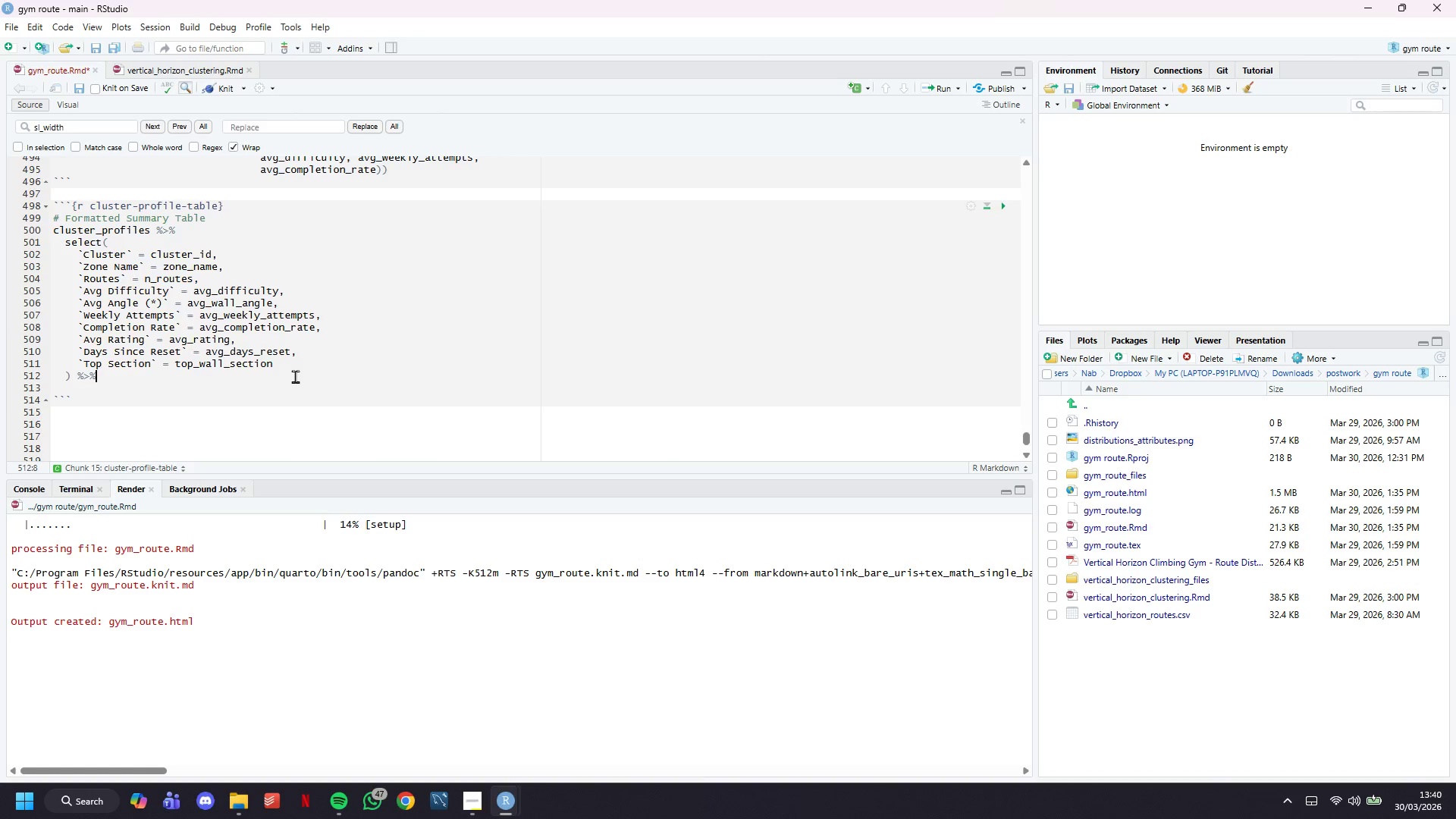 
key(Enter)
 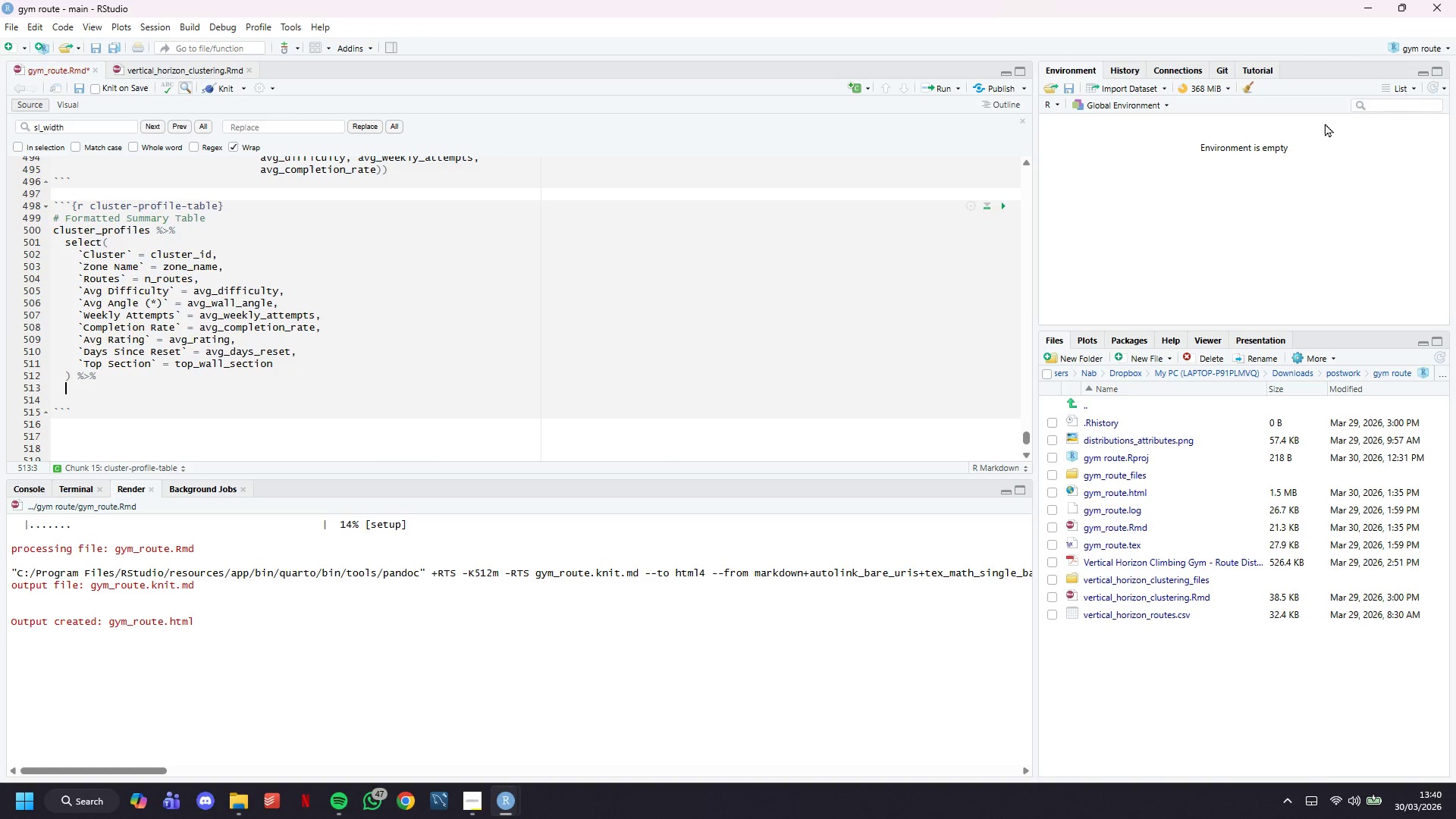 
scroll: coordinate [1027, 291], scroll_direction: down, amount: 3.0
 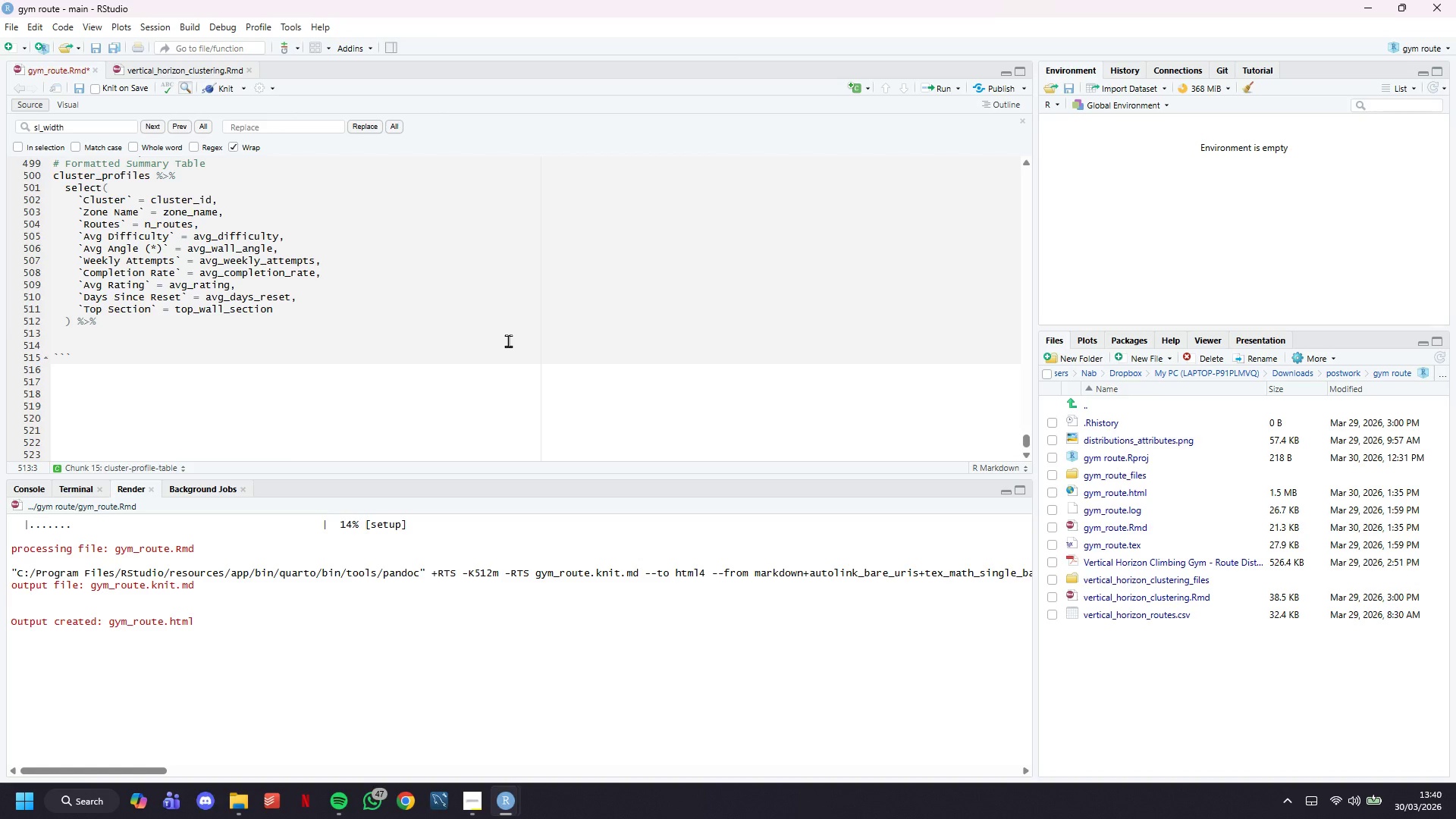 
type(kable(caption = "Cluster Centroid - P)
key(Backspace)
type(Operational ZO)
key(Backspace)
type(one Profiles)
 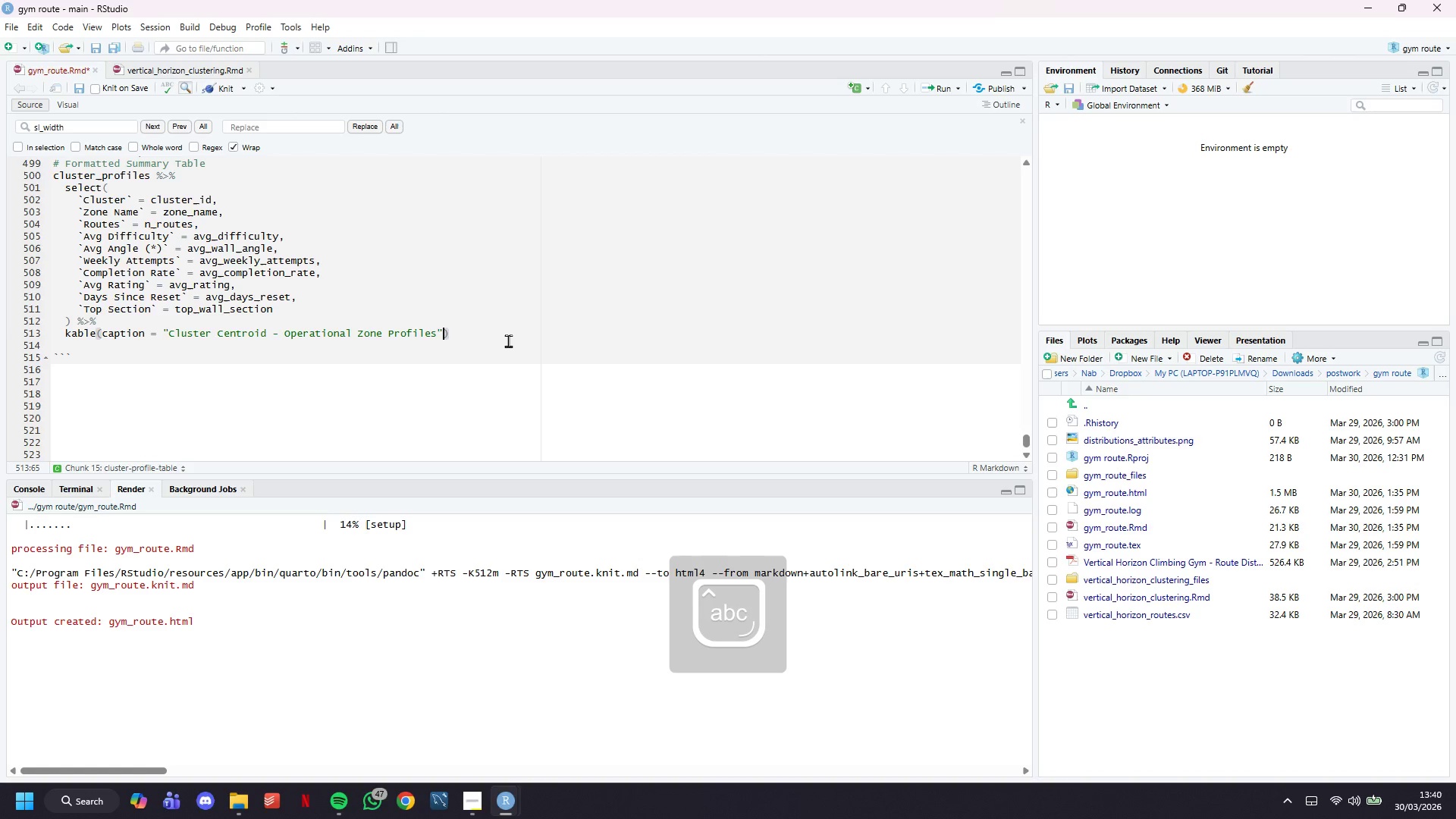 
 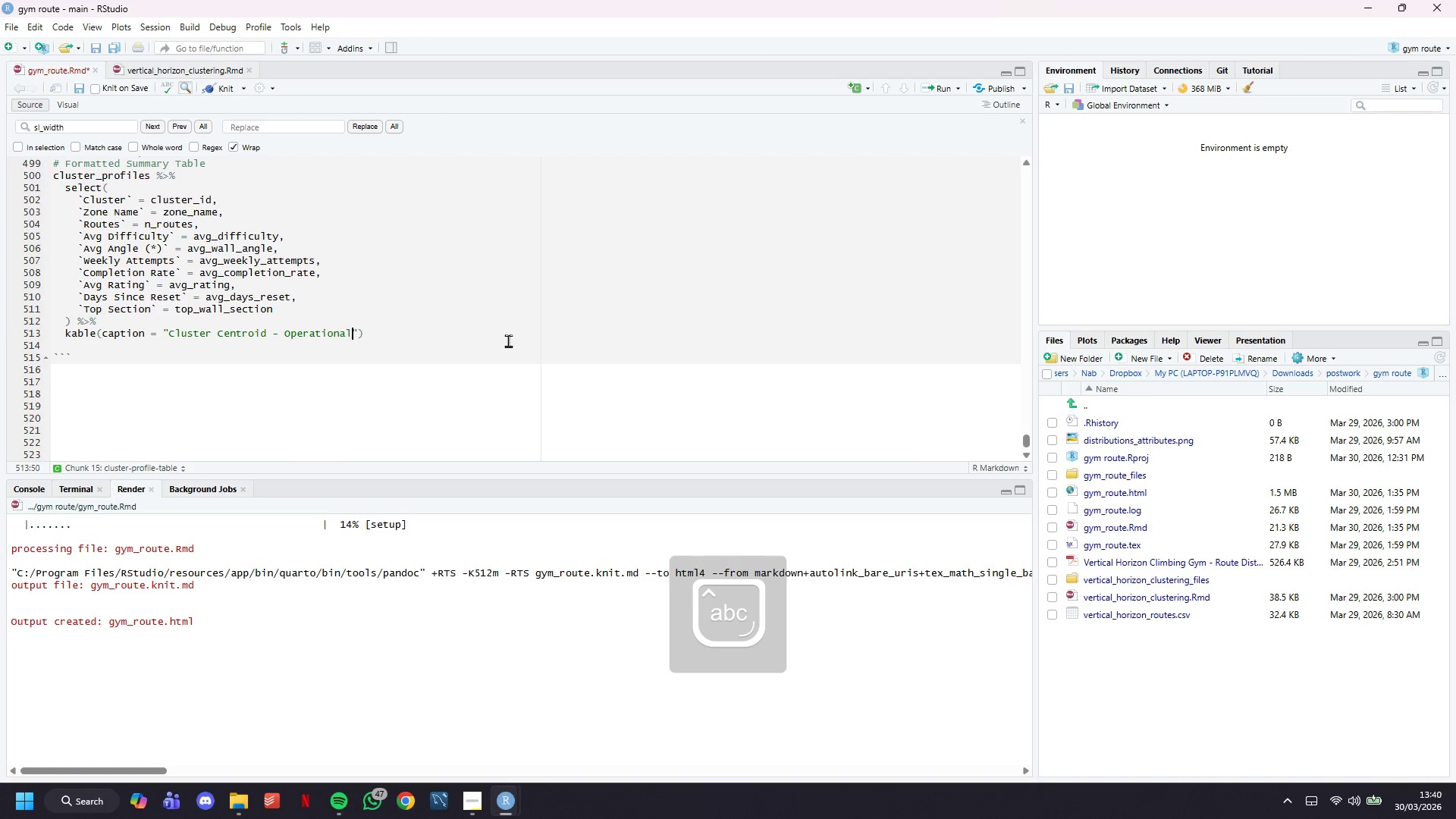 
key(ArrowRight)
 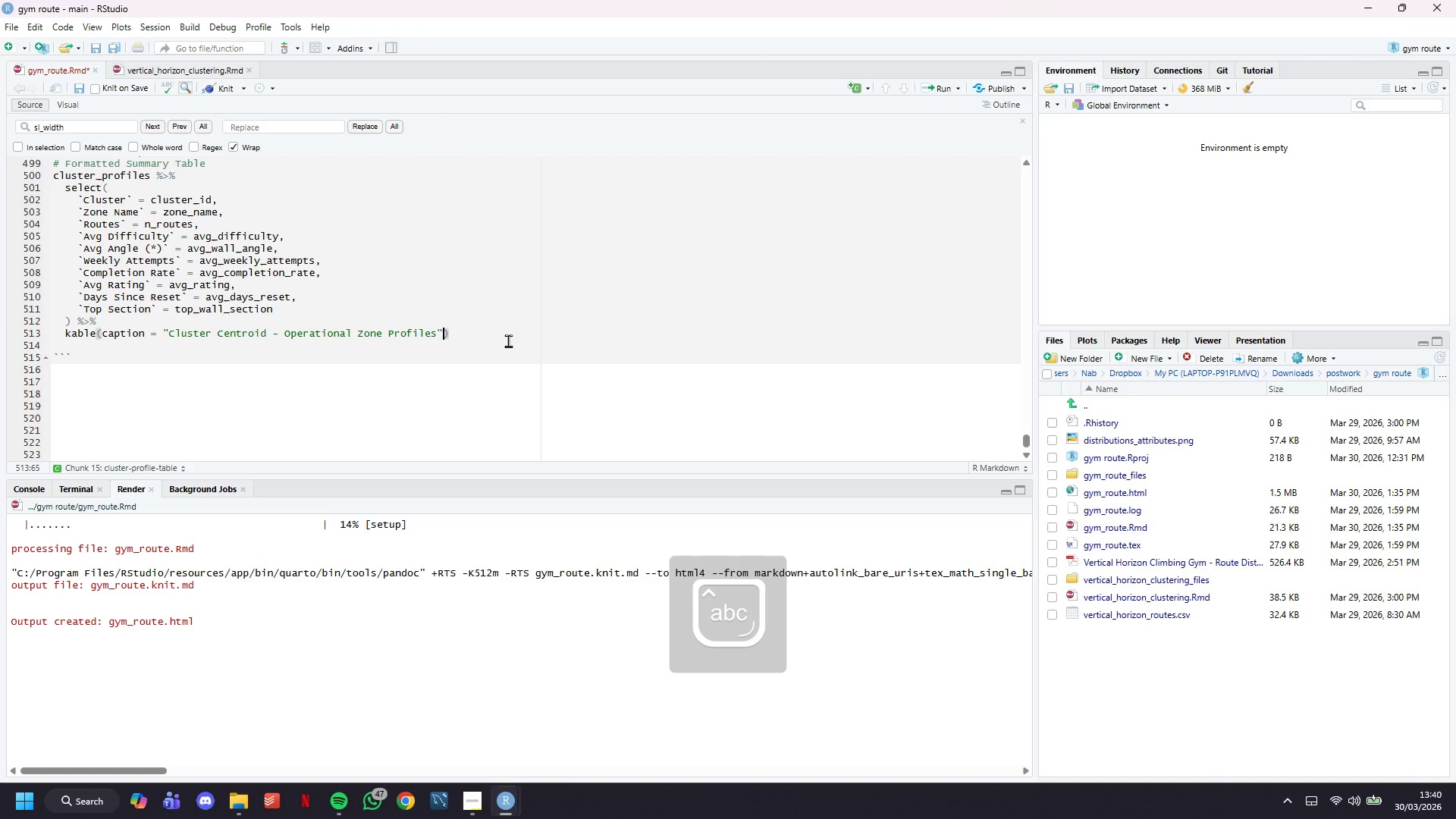 
key(ArrowRight)
 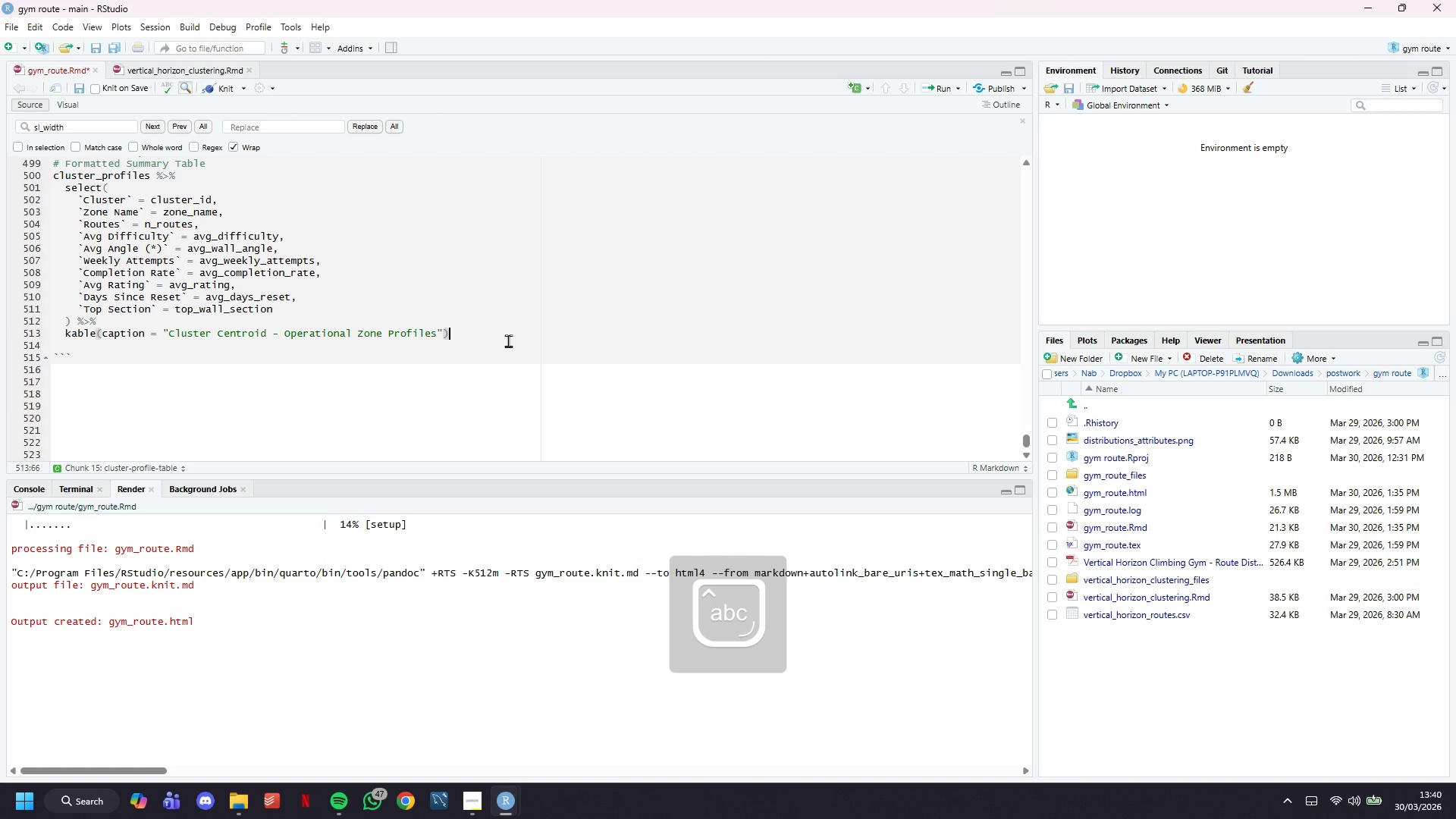 
key(Space)
 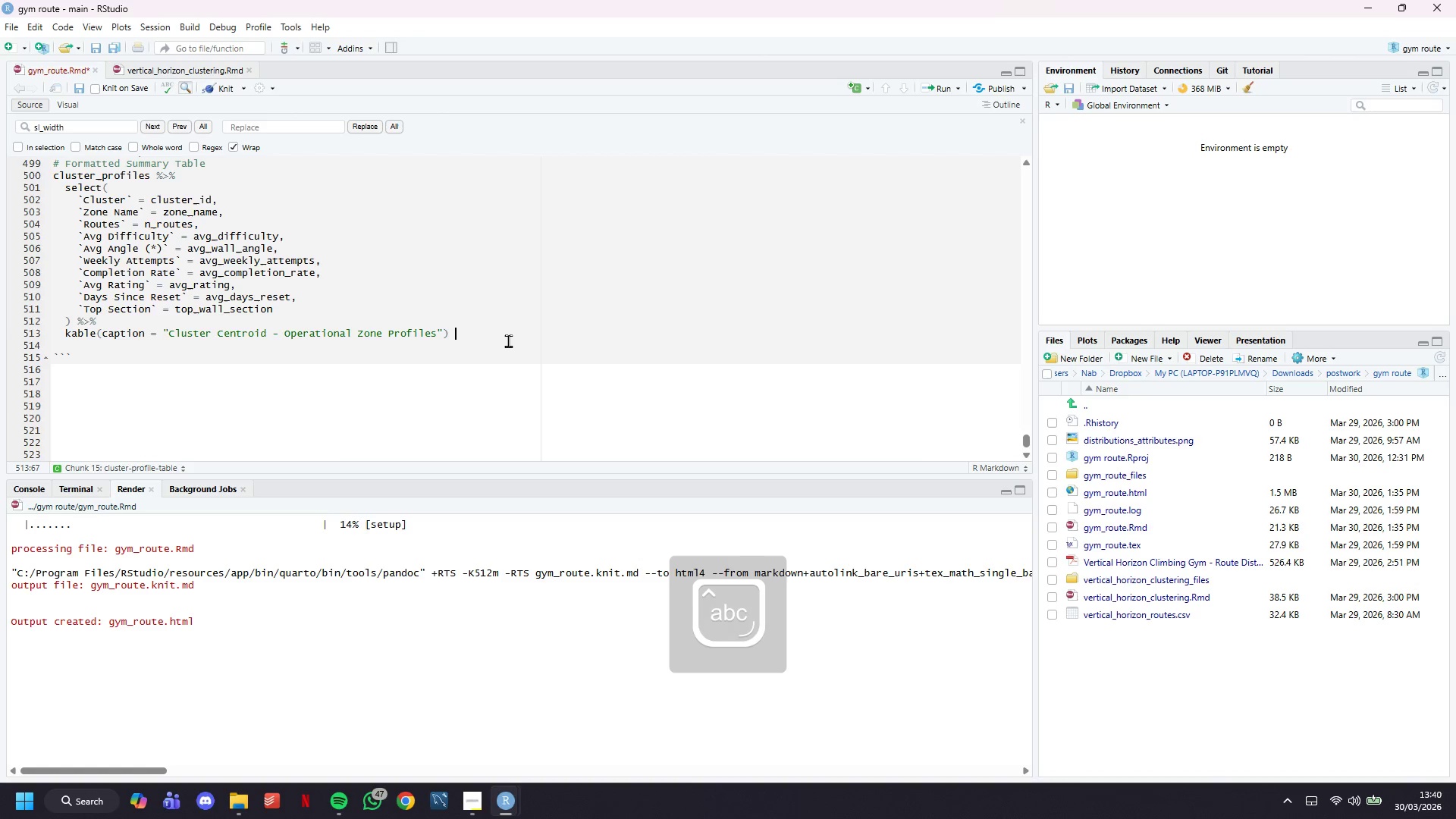 
key(Shift+5)
 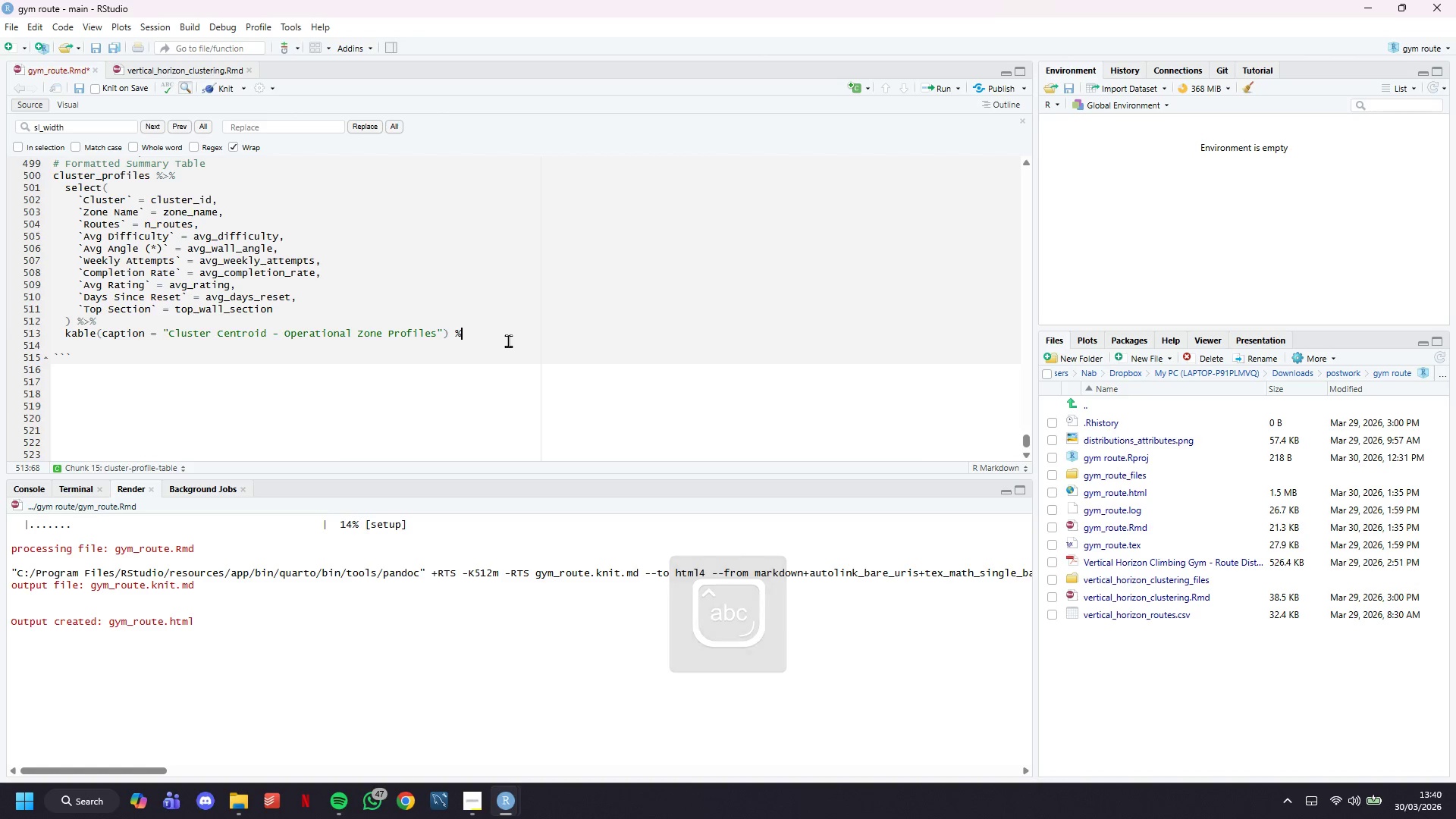 
key(Shift+Period)
 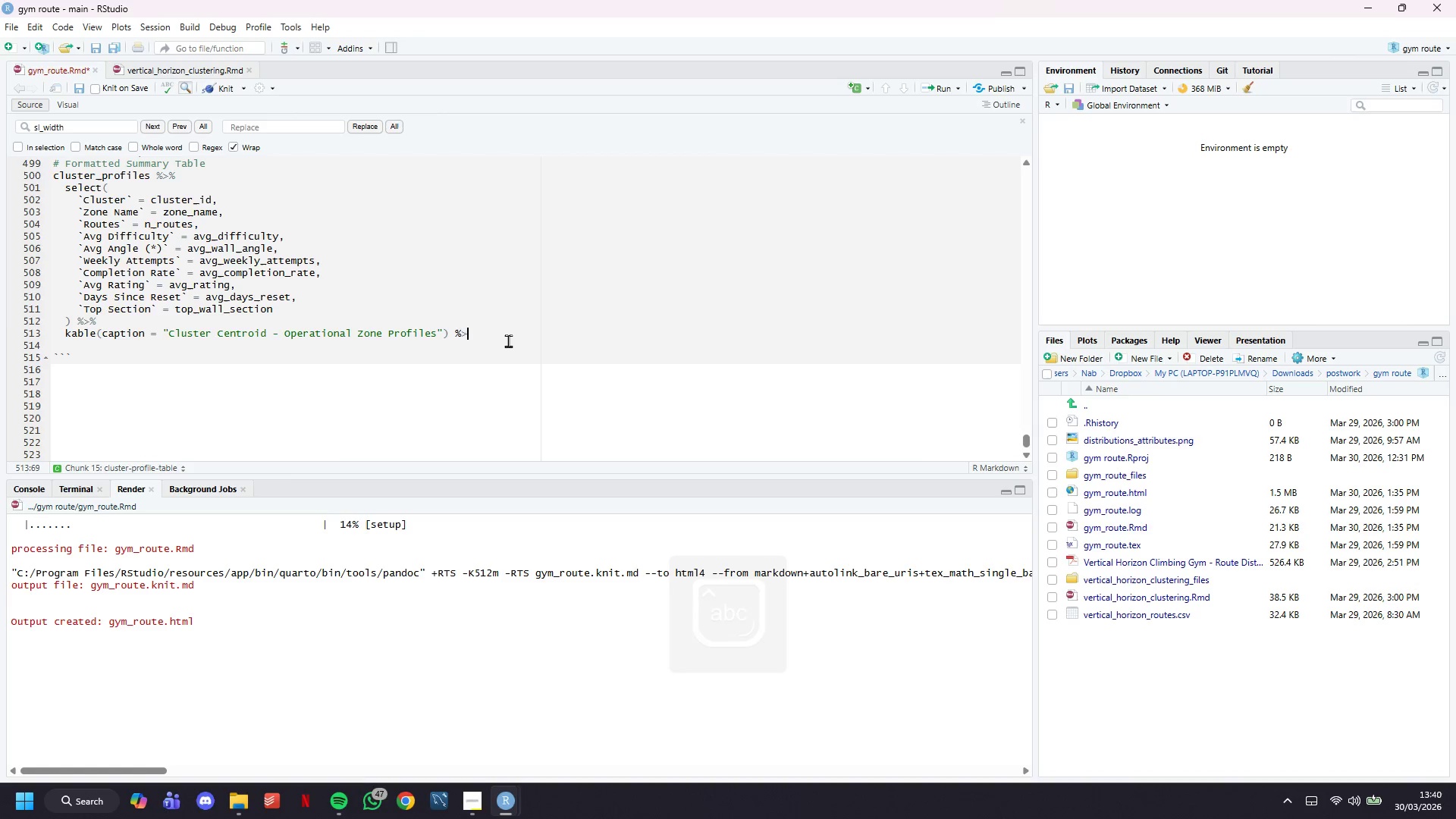 
key(Shift+5)
 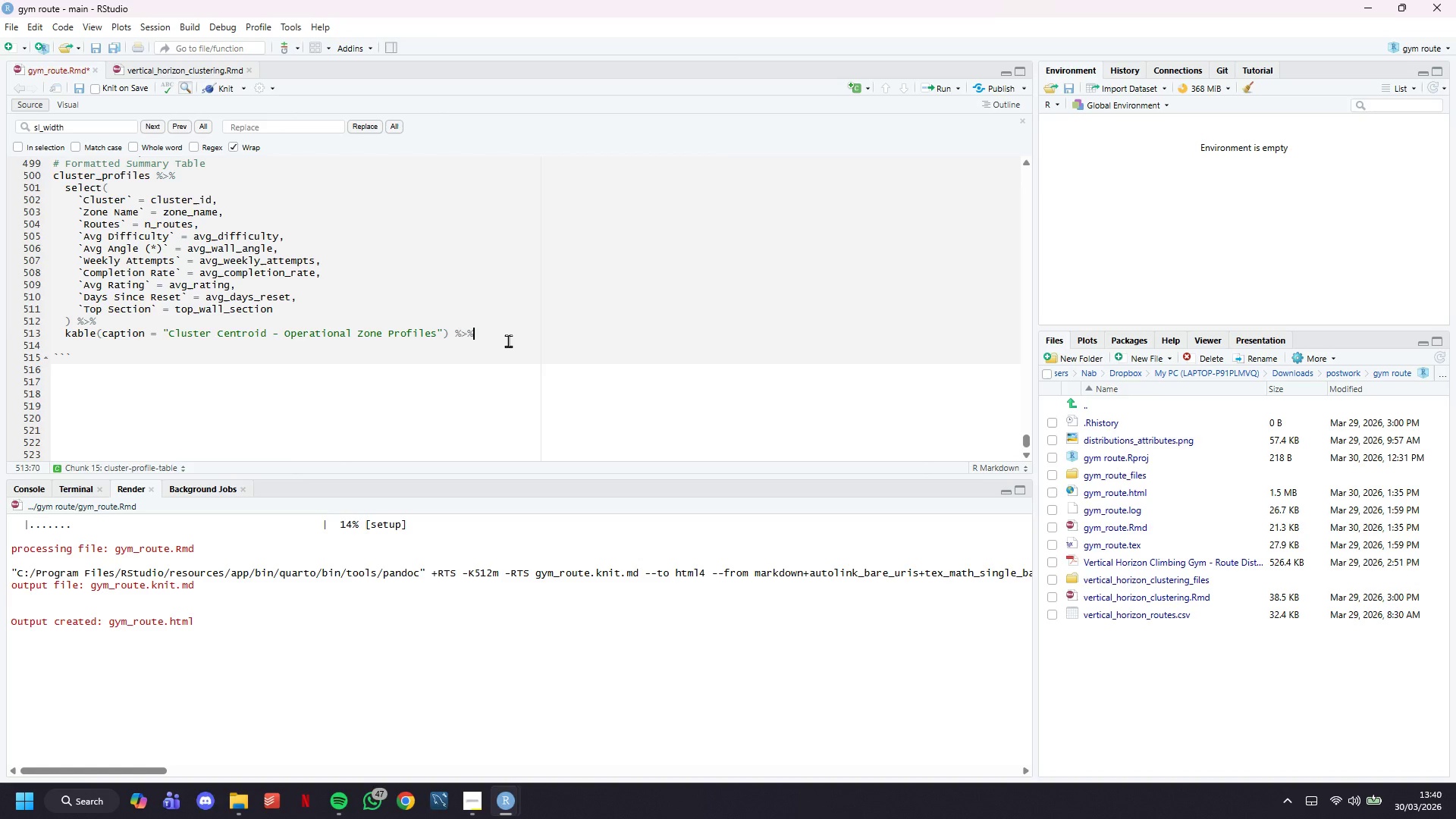 
key(Enter)
 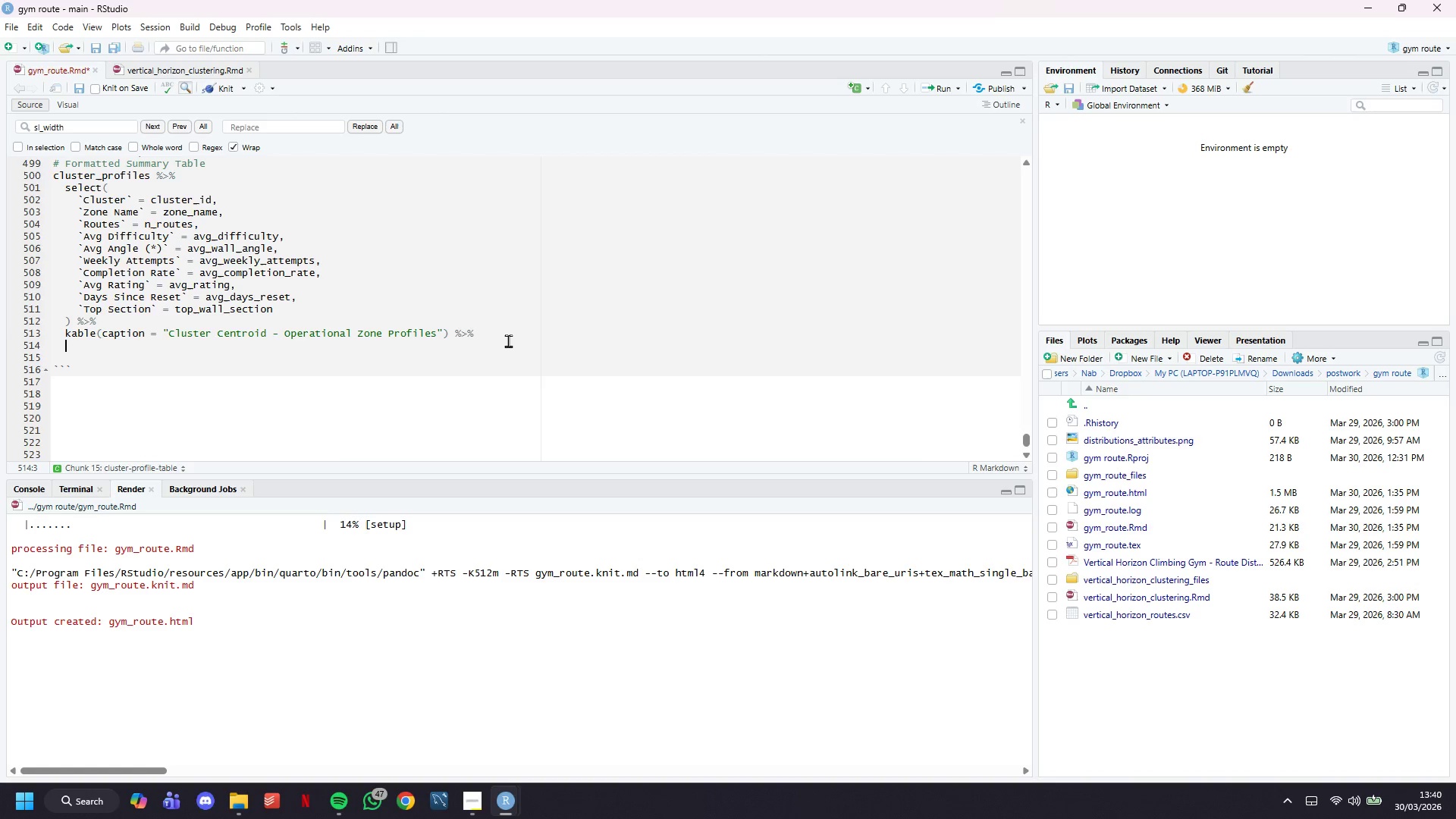 
type(kable_styling(bpo)
key(Backspace)
key(Backspace)
type(ootsr)
key(Backspace)
type(trap_options = c("striped)
 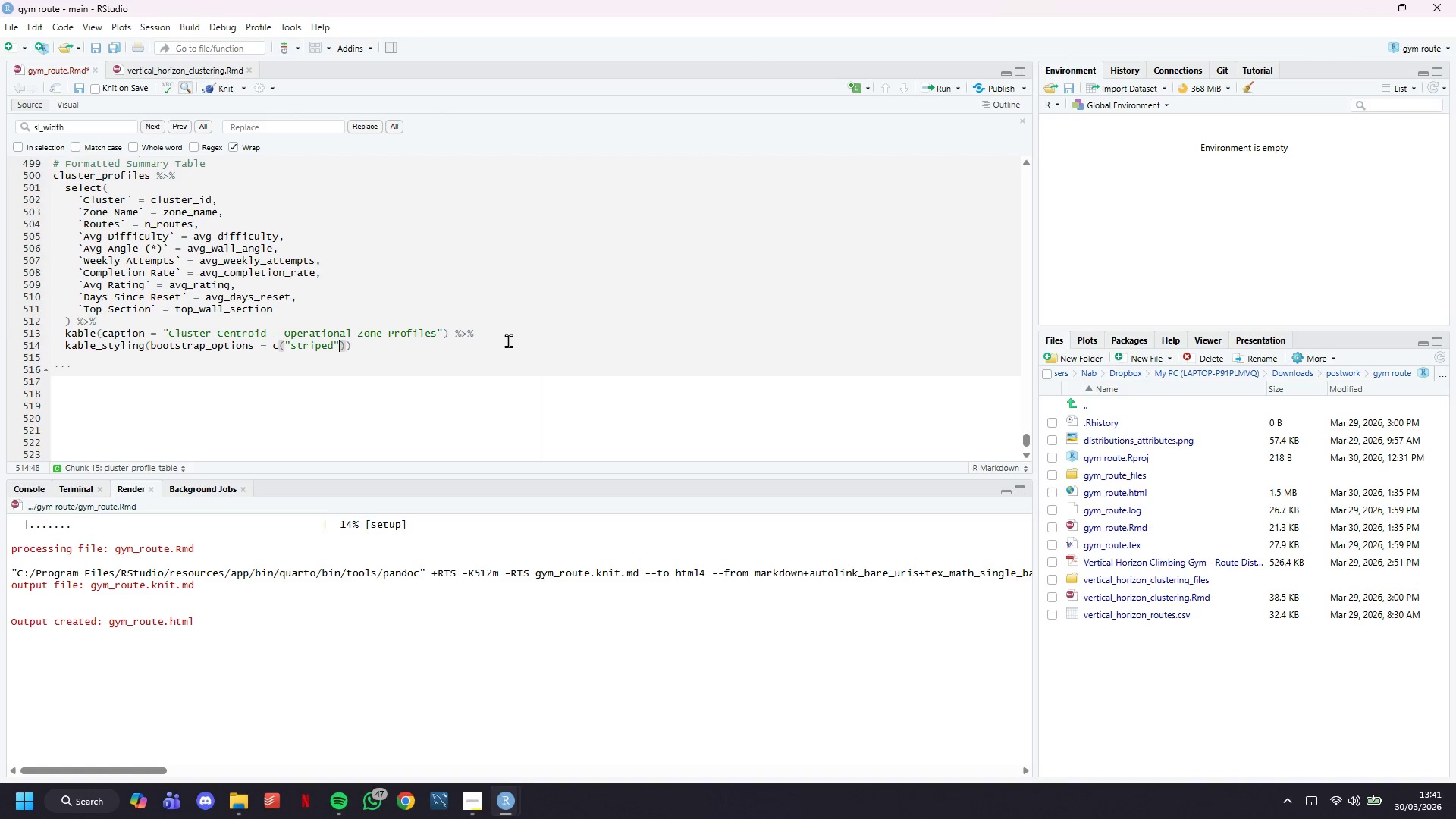 
 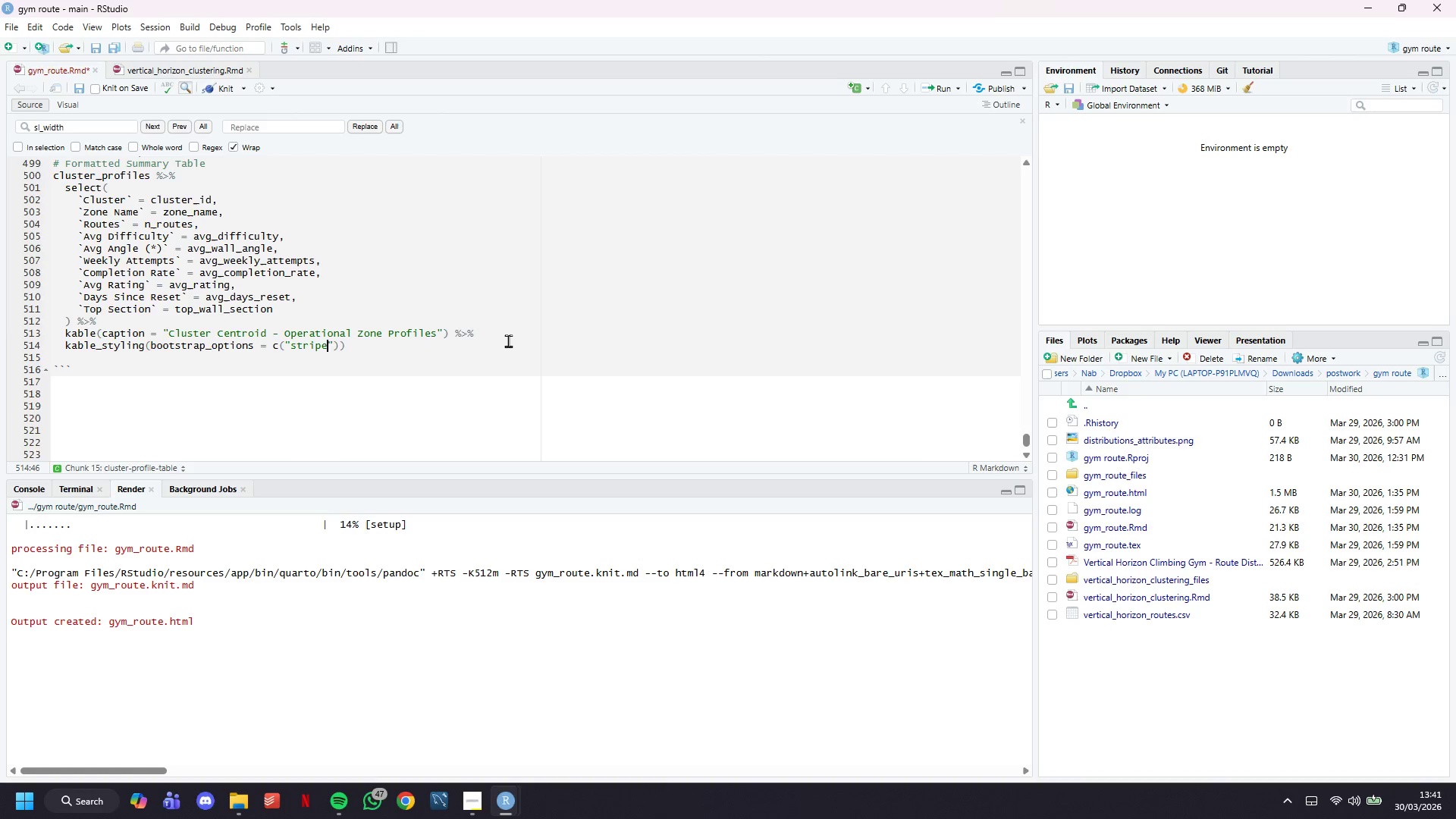 
key(ArrowRight)
 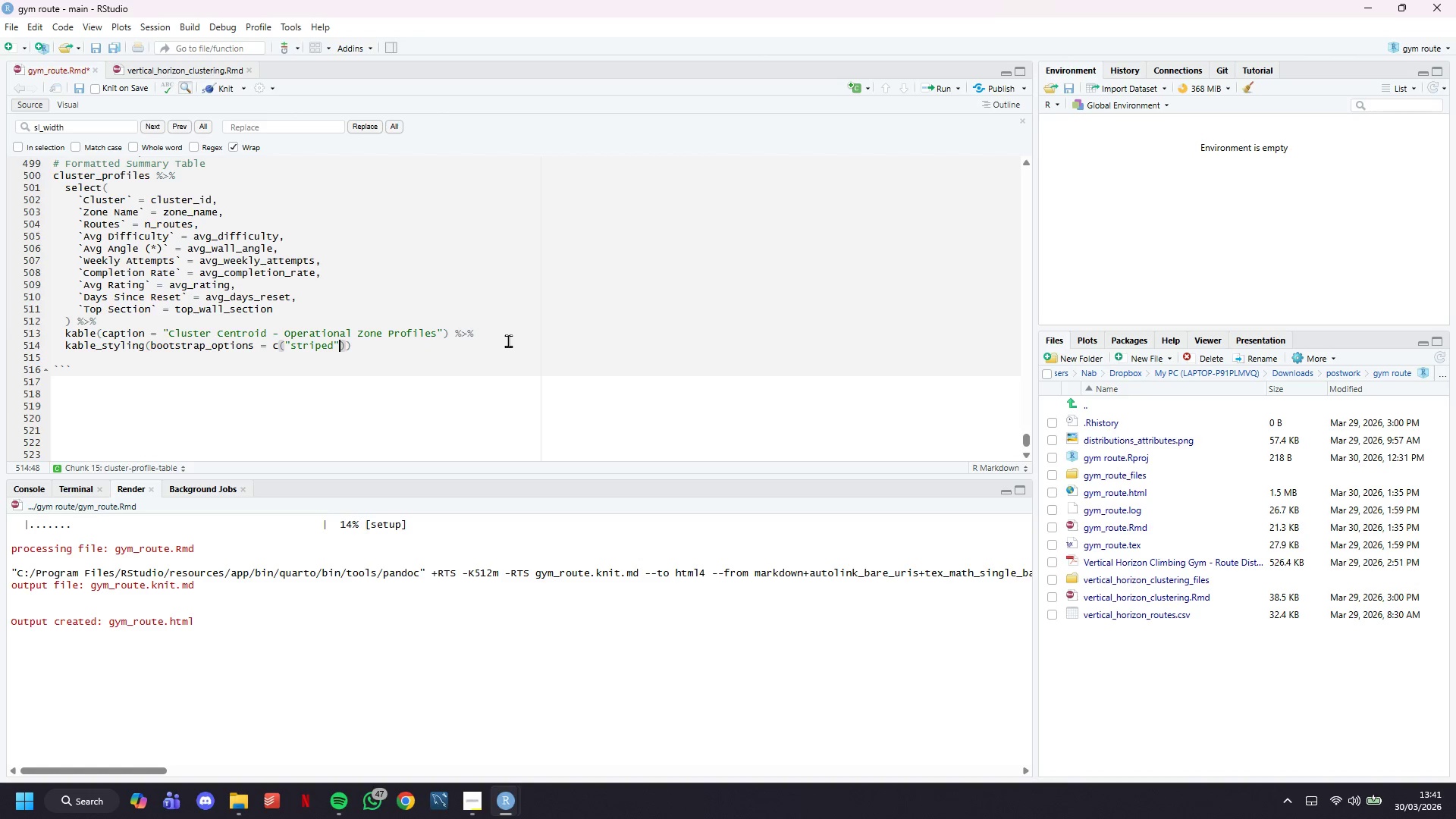 
type(, "hover)
 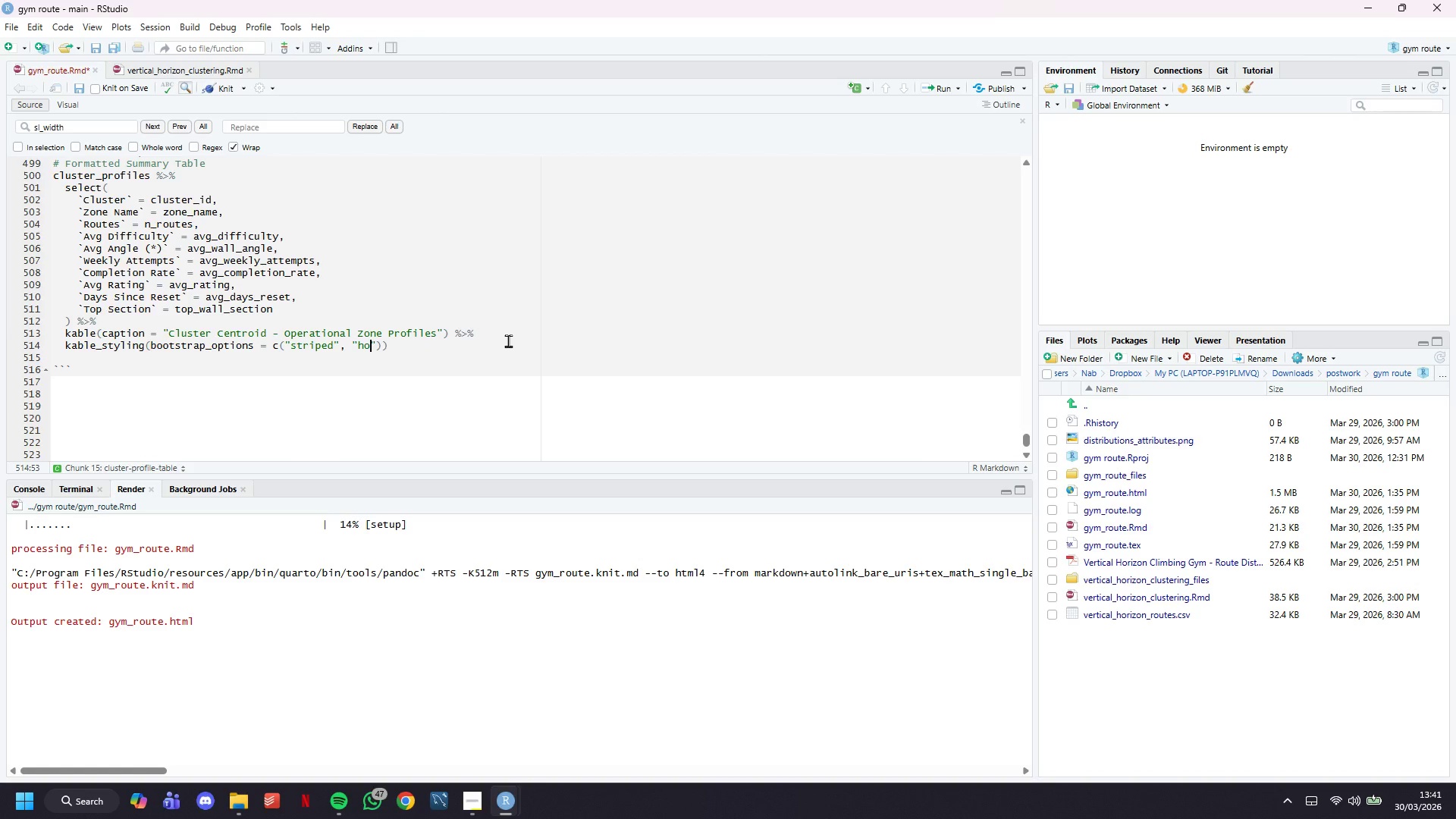 
key(ArrowRight)
 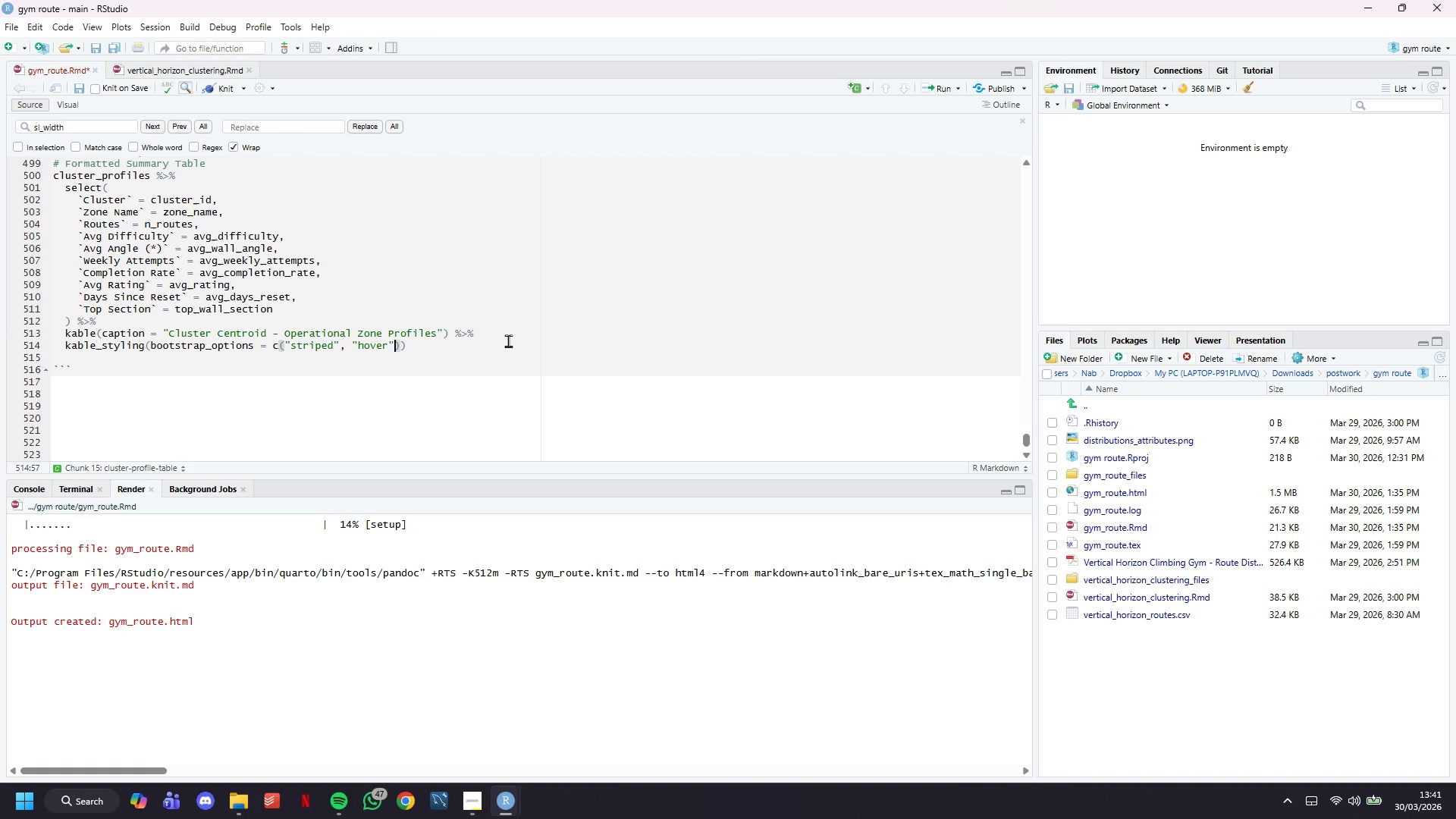 
type(, "bordered)
 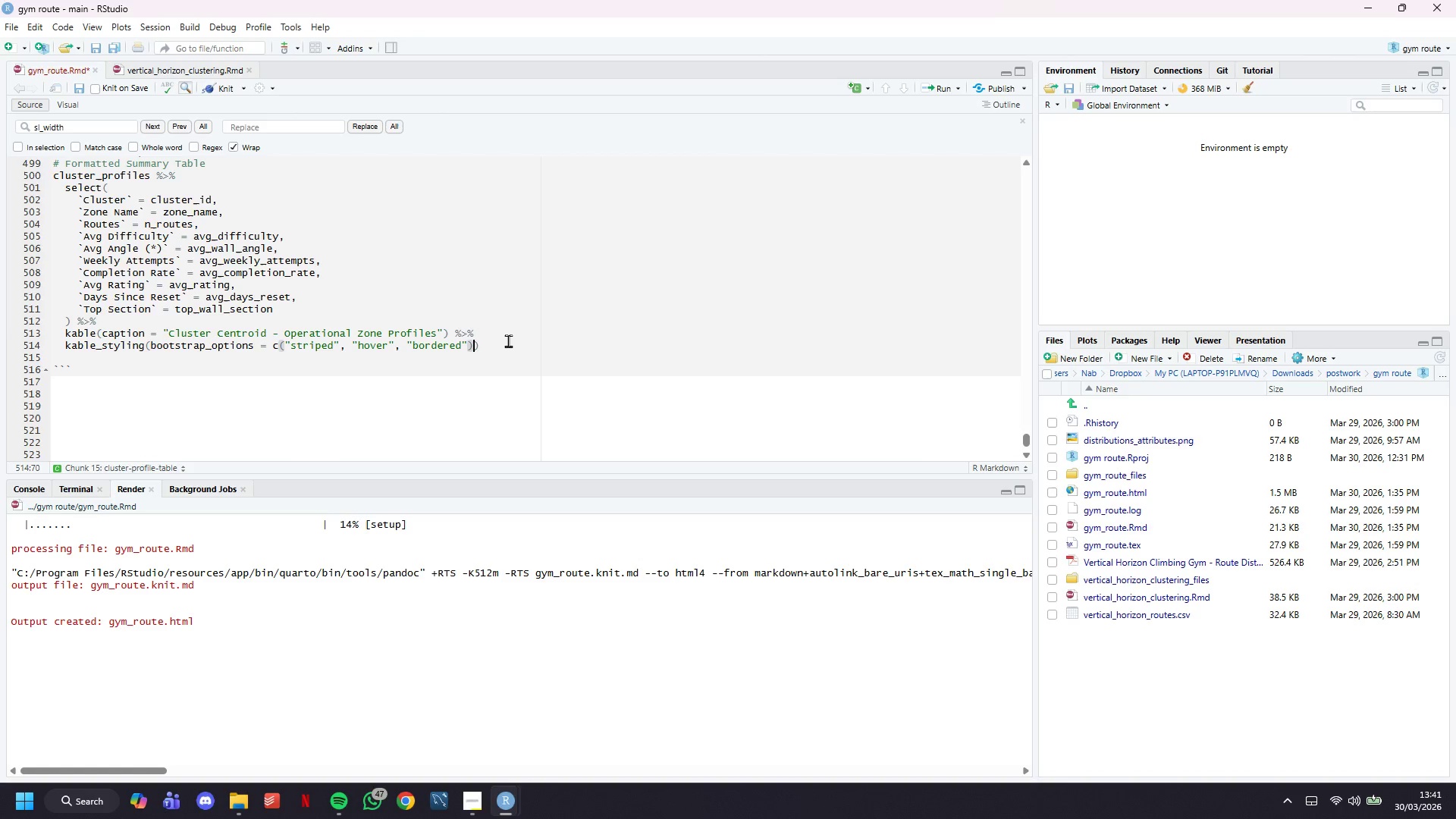 
 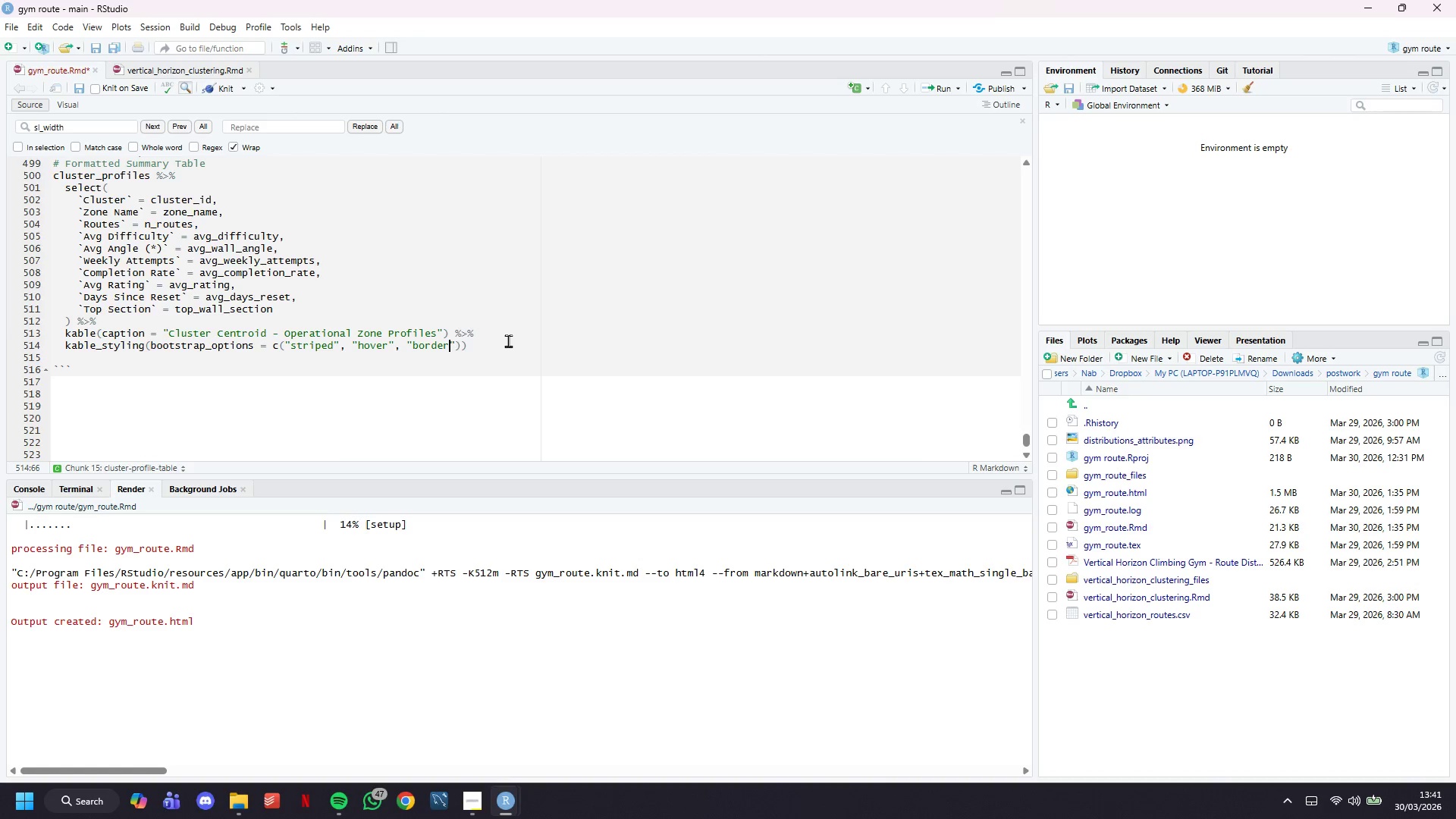 
key(ArrowRight)
 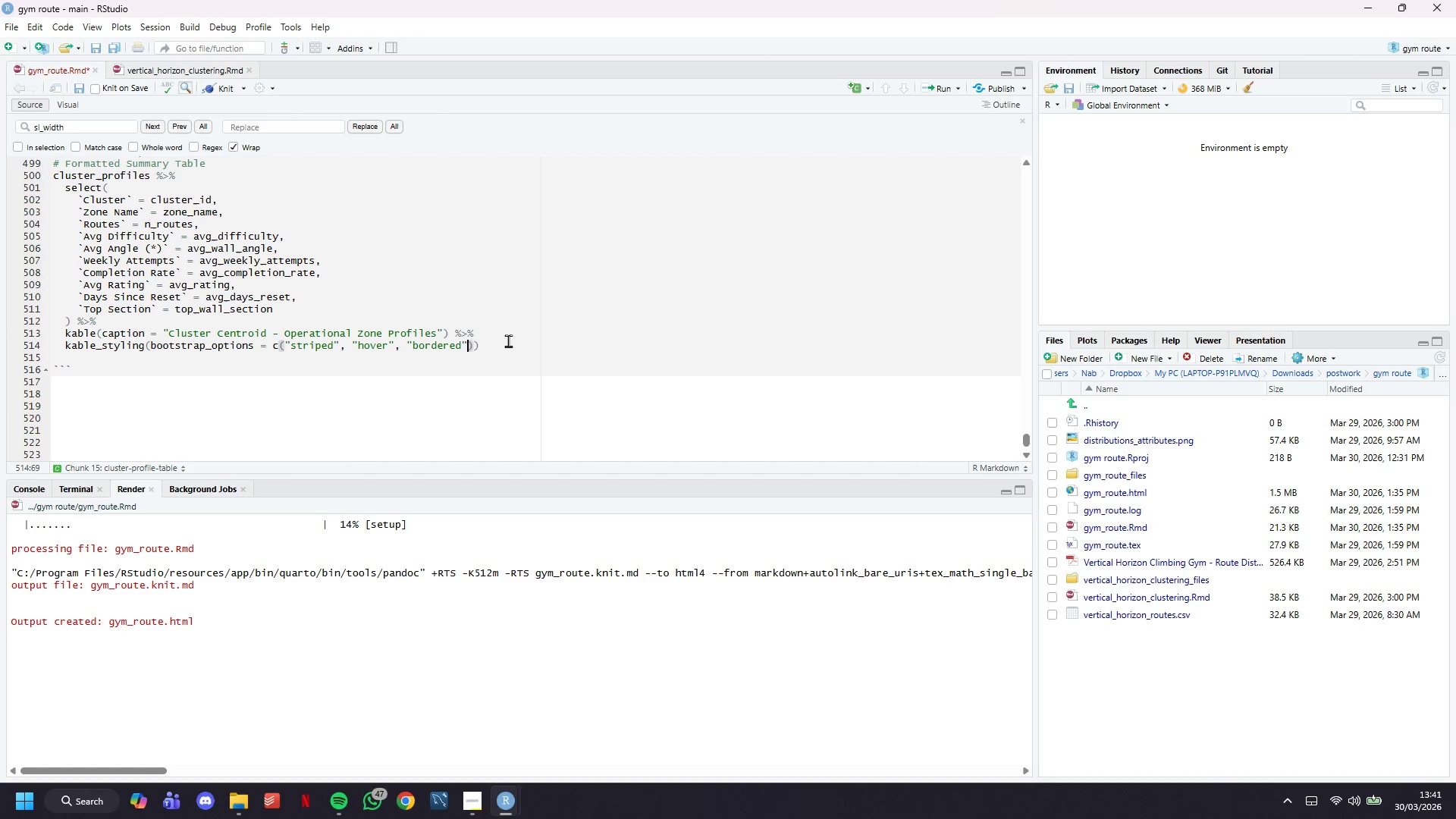 
key(ArrowRight)
 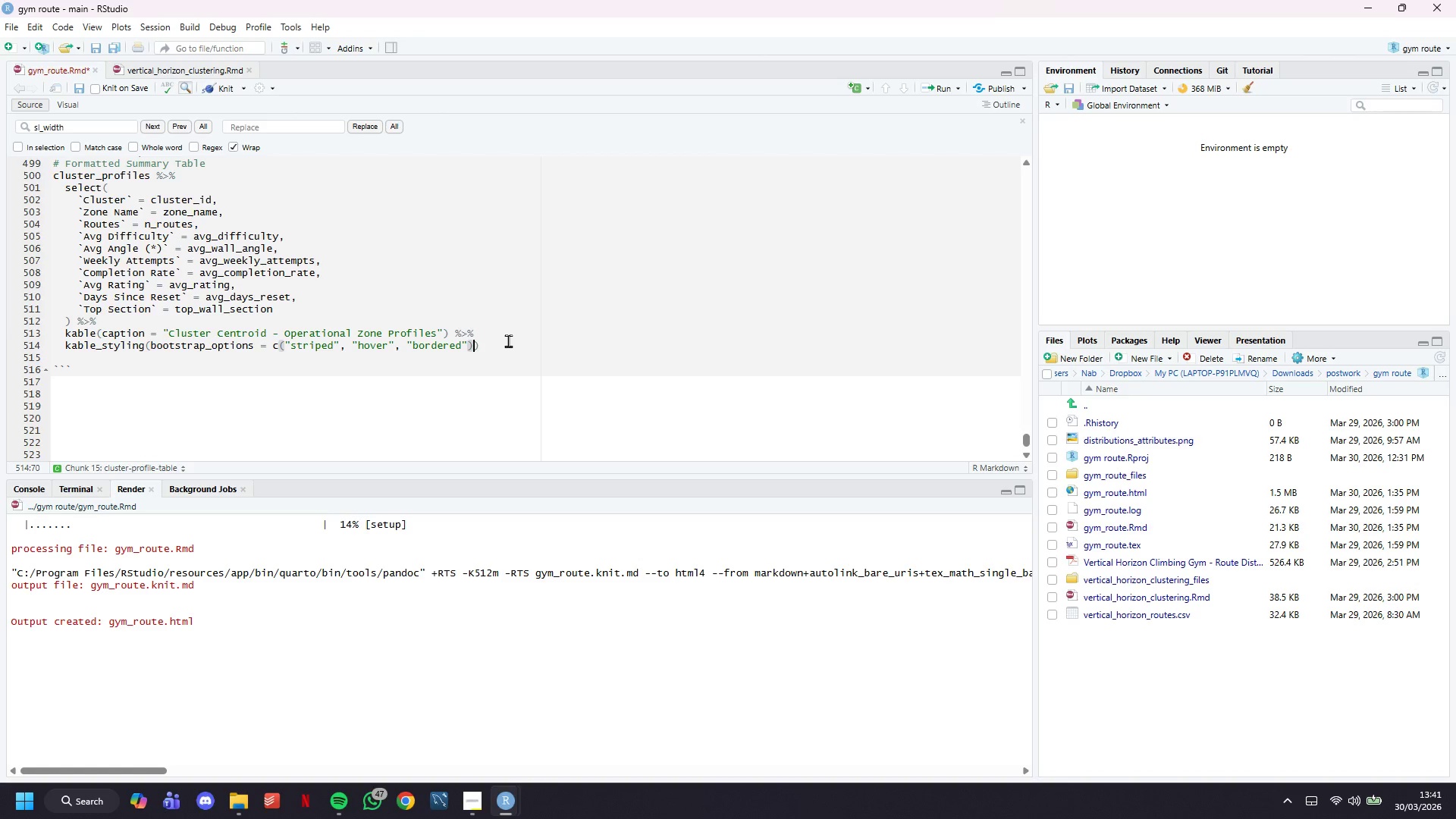 
key(Comma)
 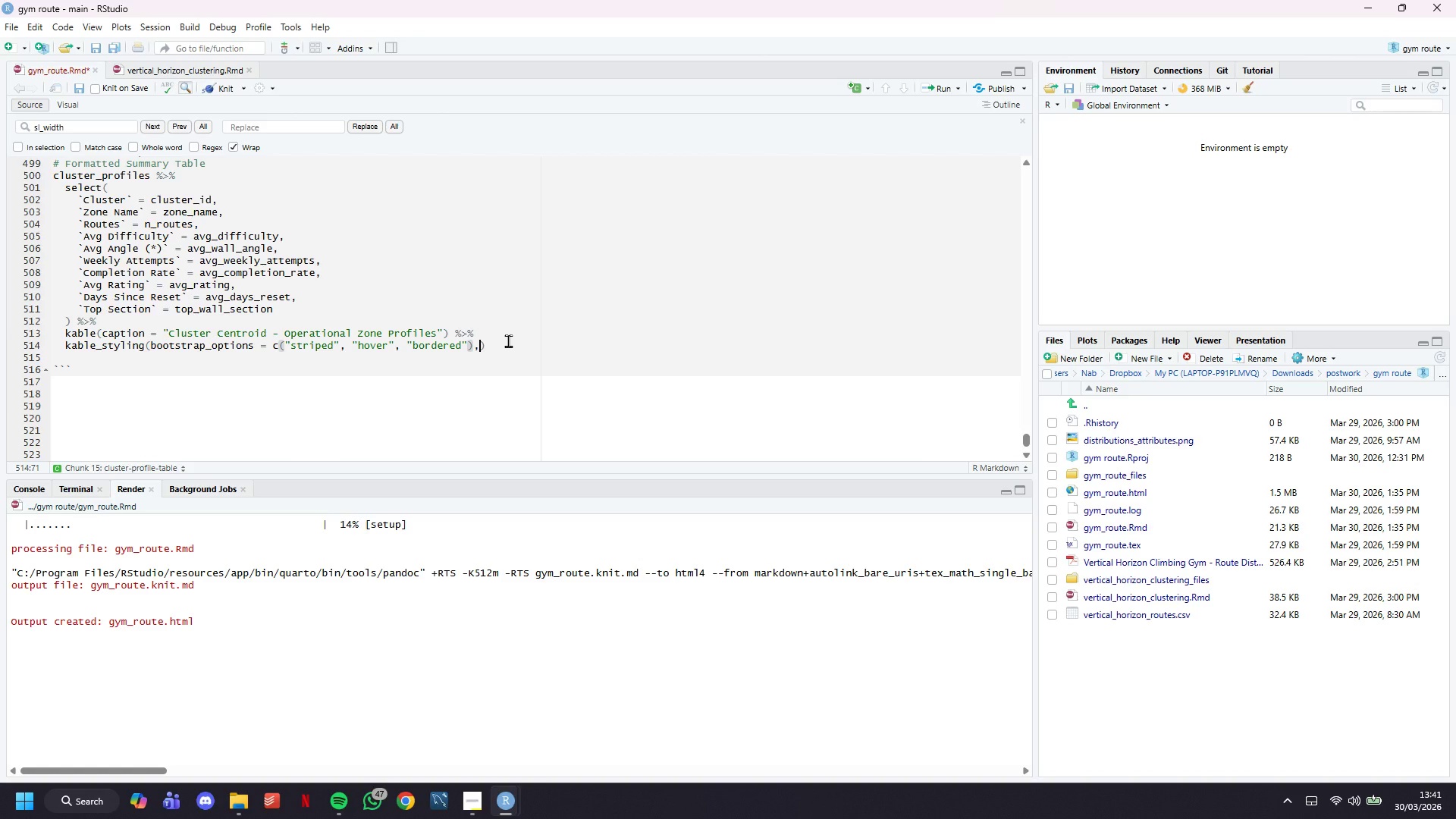 
key(Enter)
 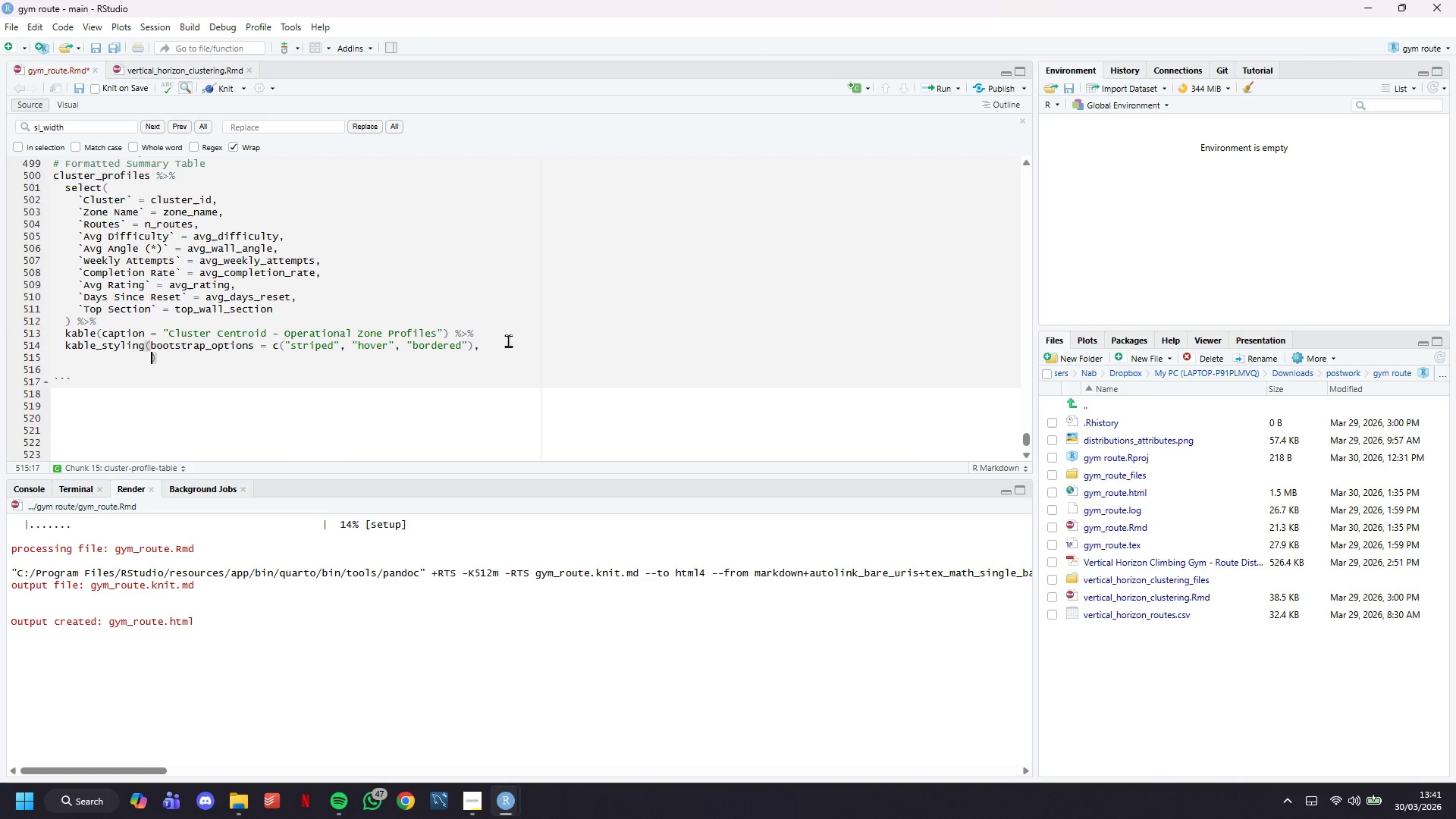 
type(full_width = TRUE, font_size = 12)
 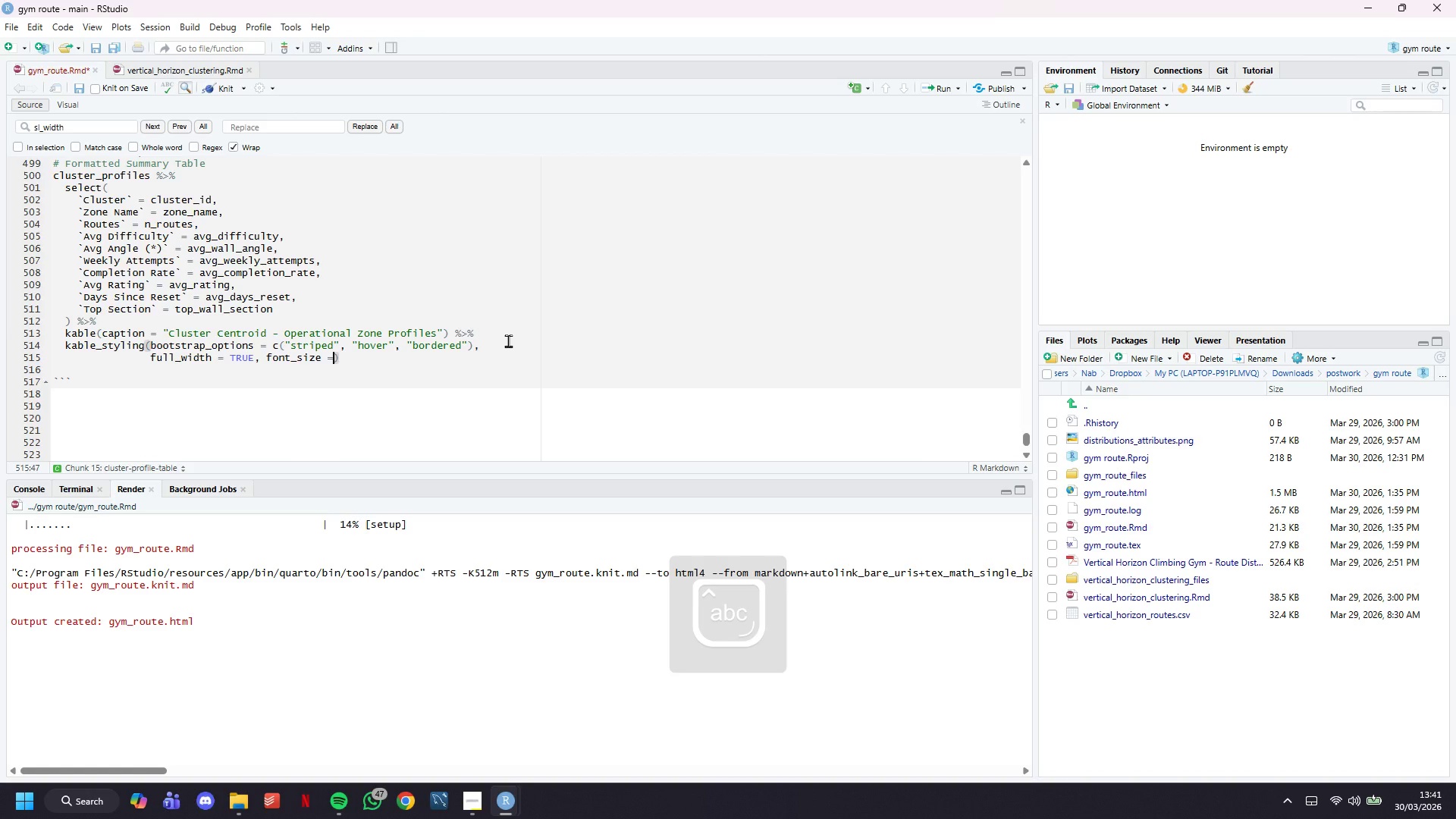 
key(ArrowRight)
 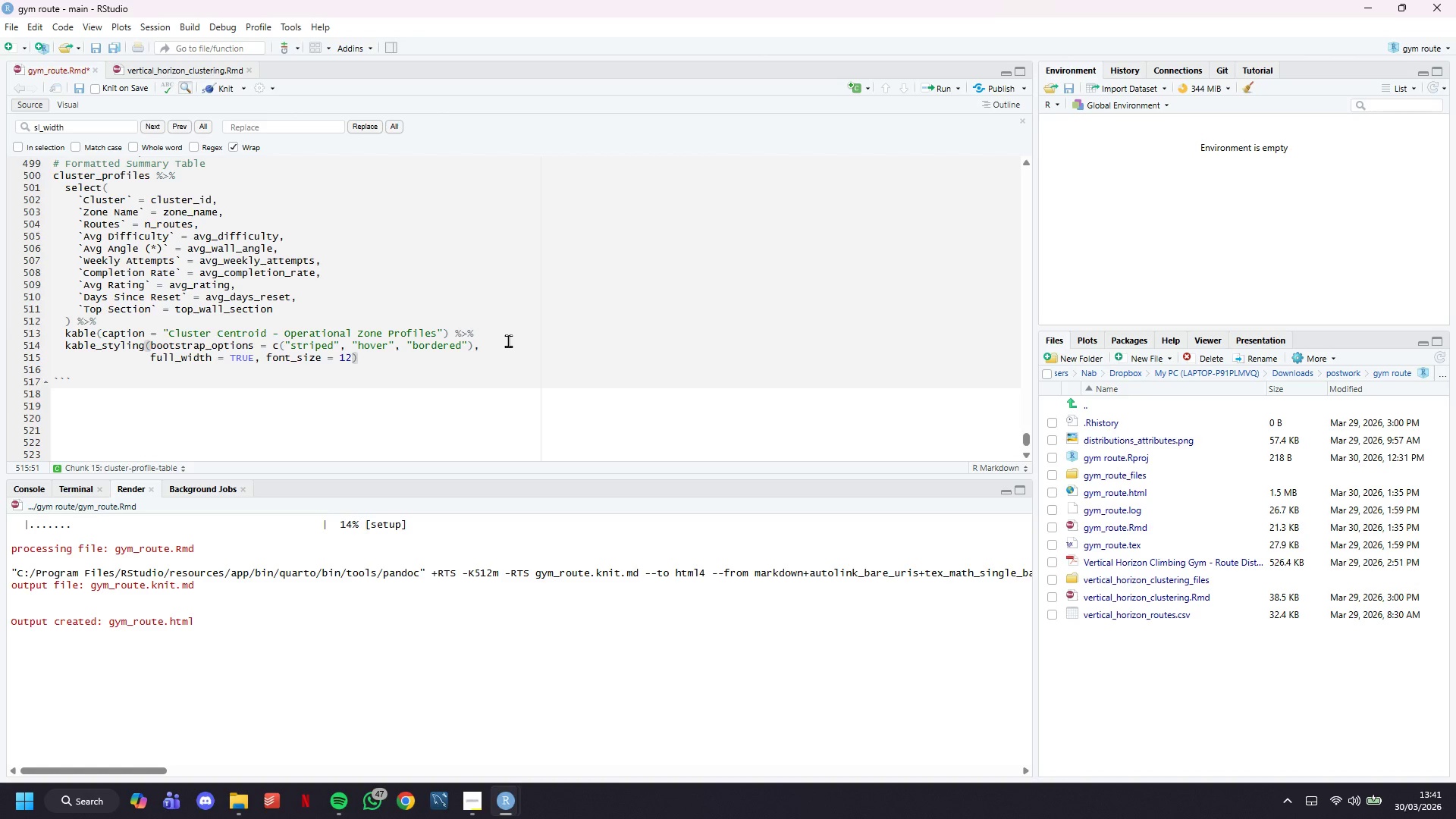 
key(Space)
 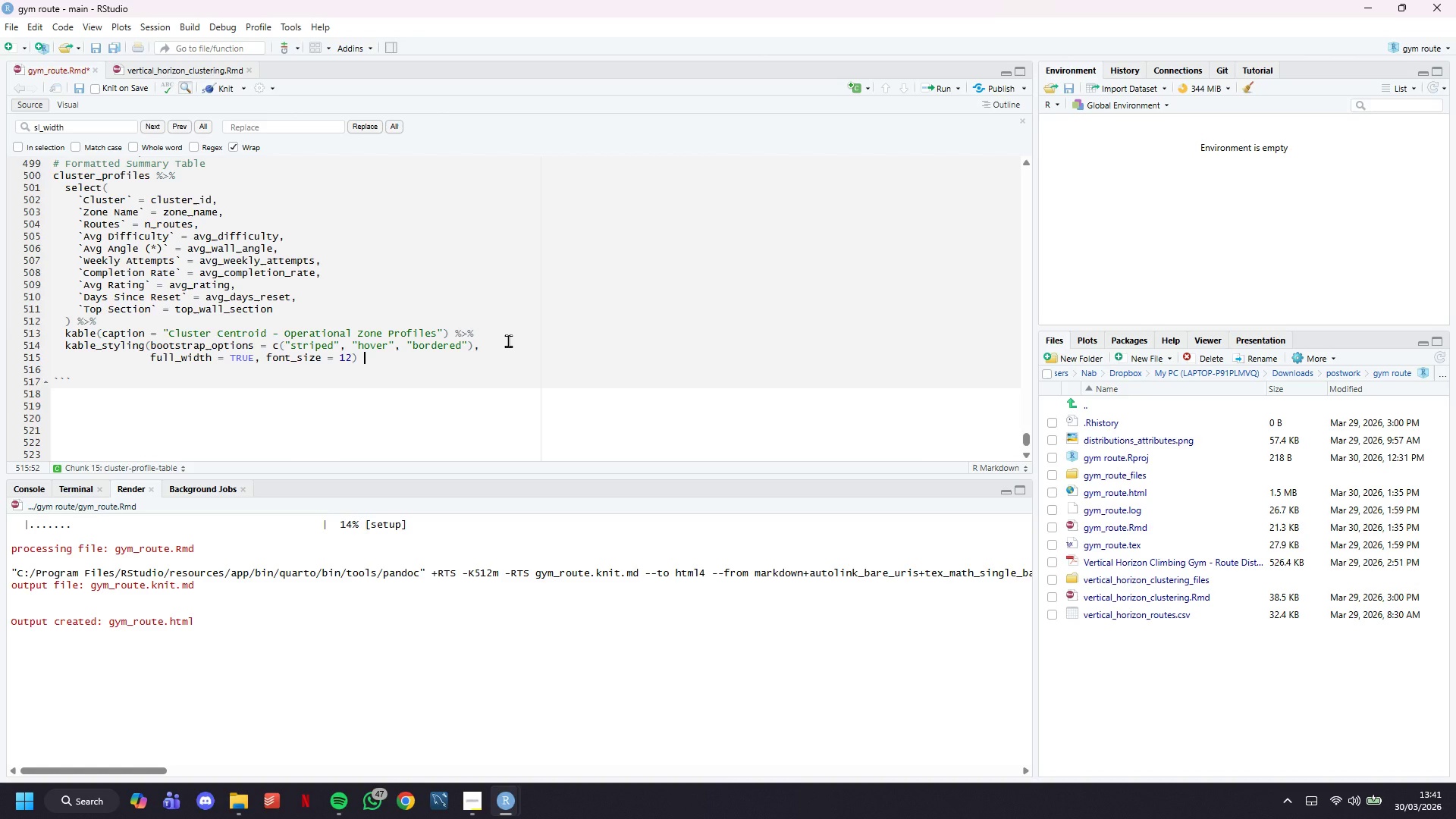 
key(Shift+5)
 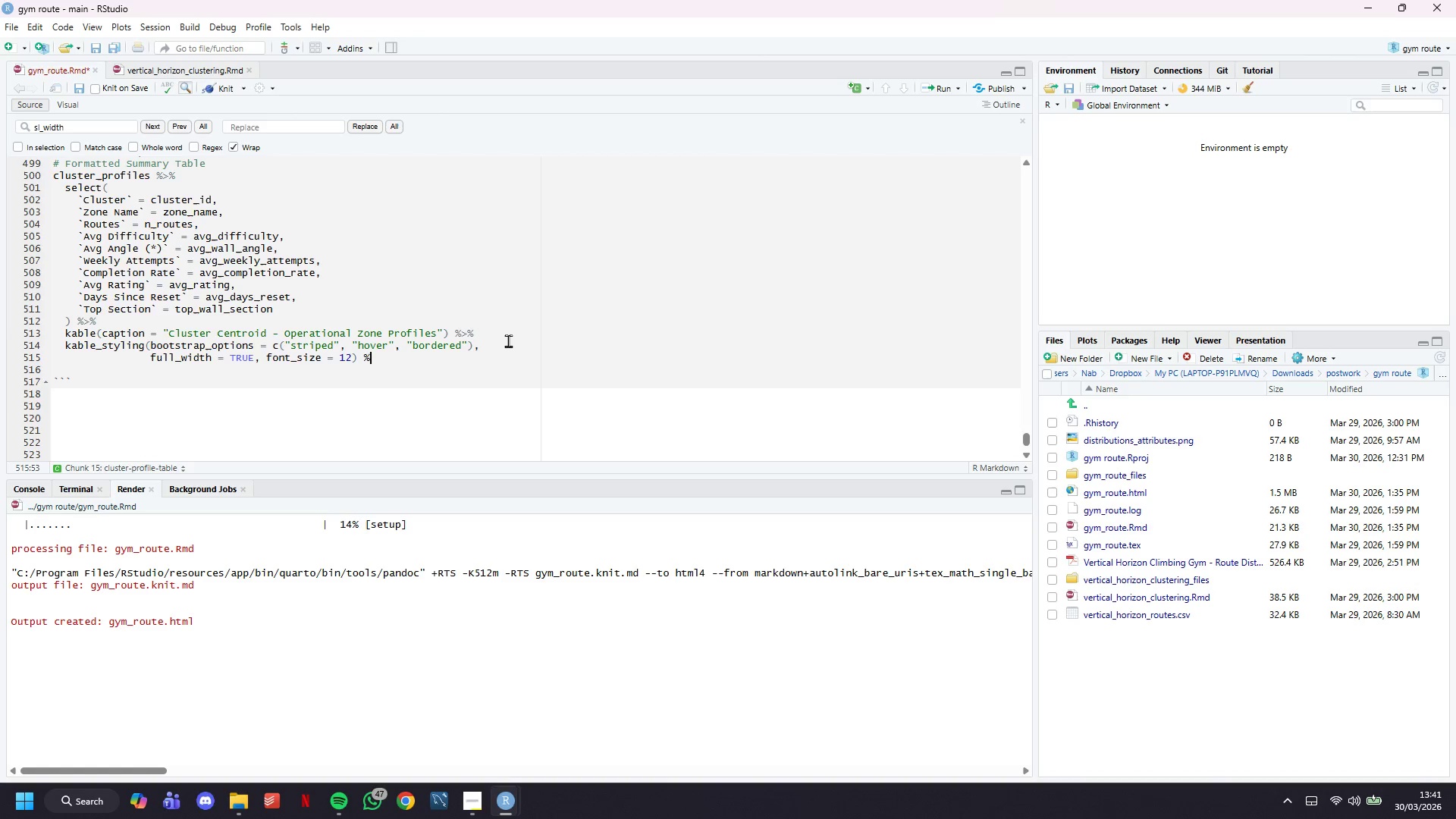 
key(Shift+Period)
 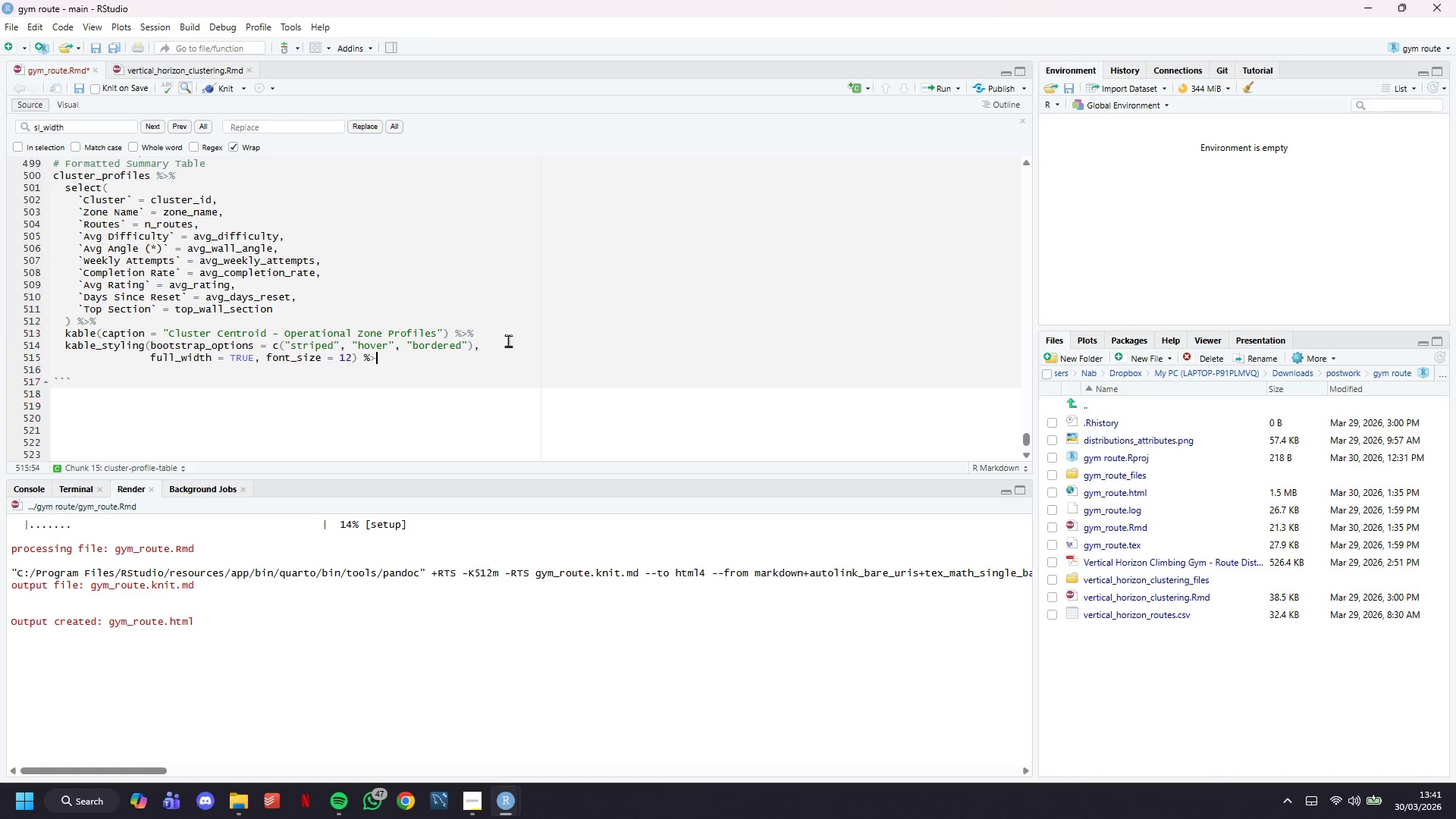 
key(Shift+5)
 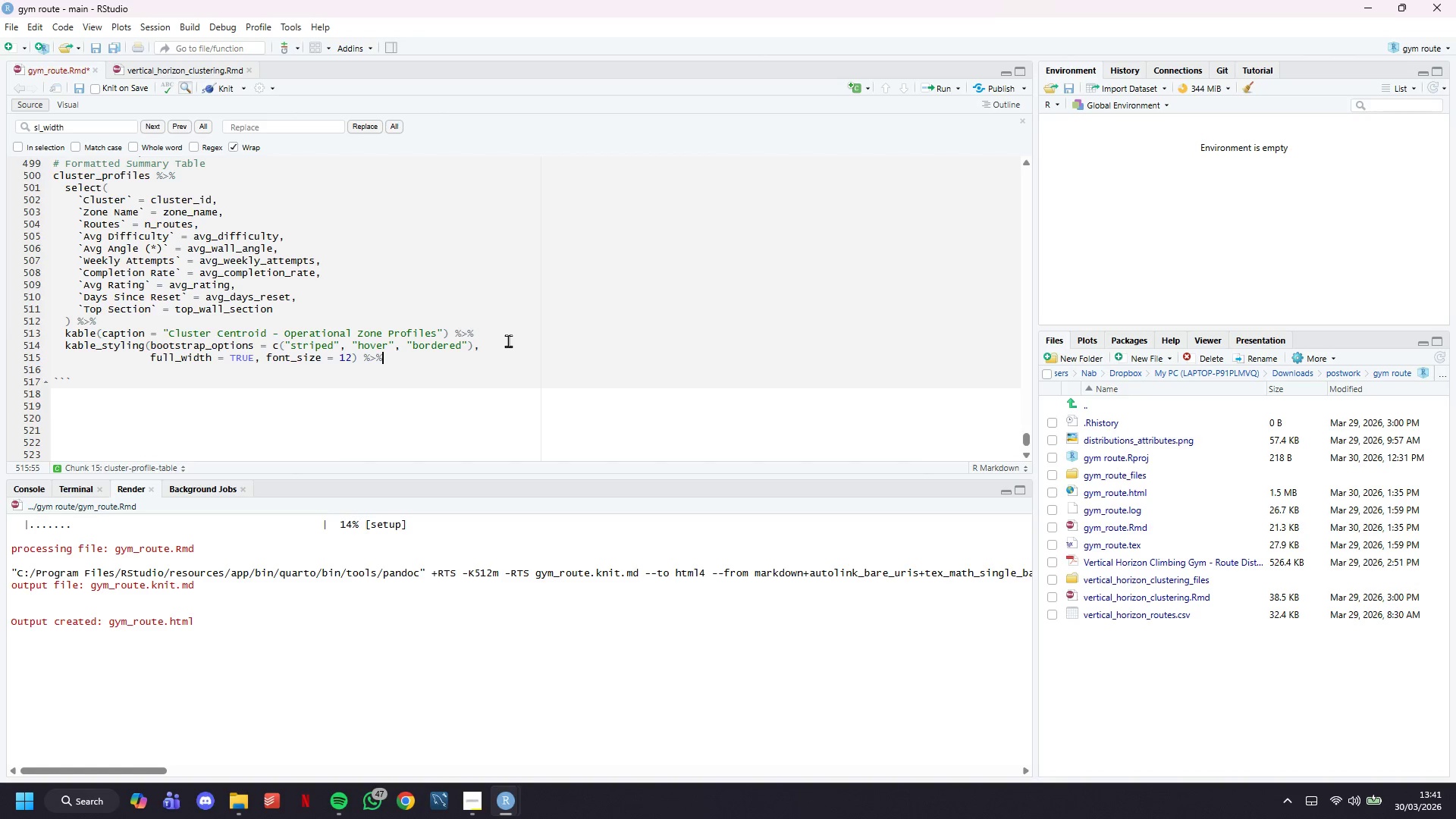 
key(Enter)
 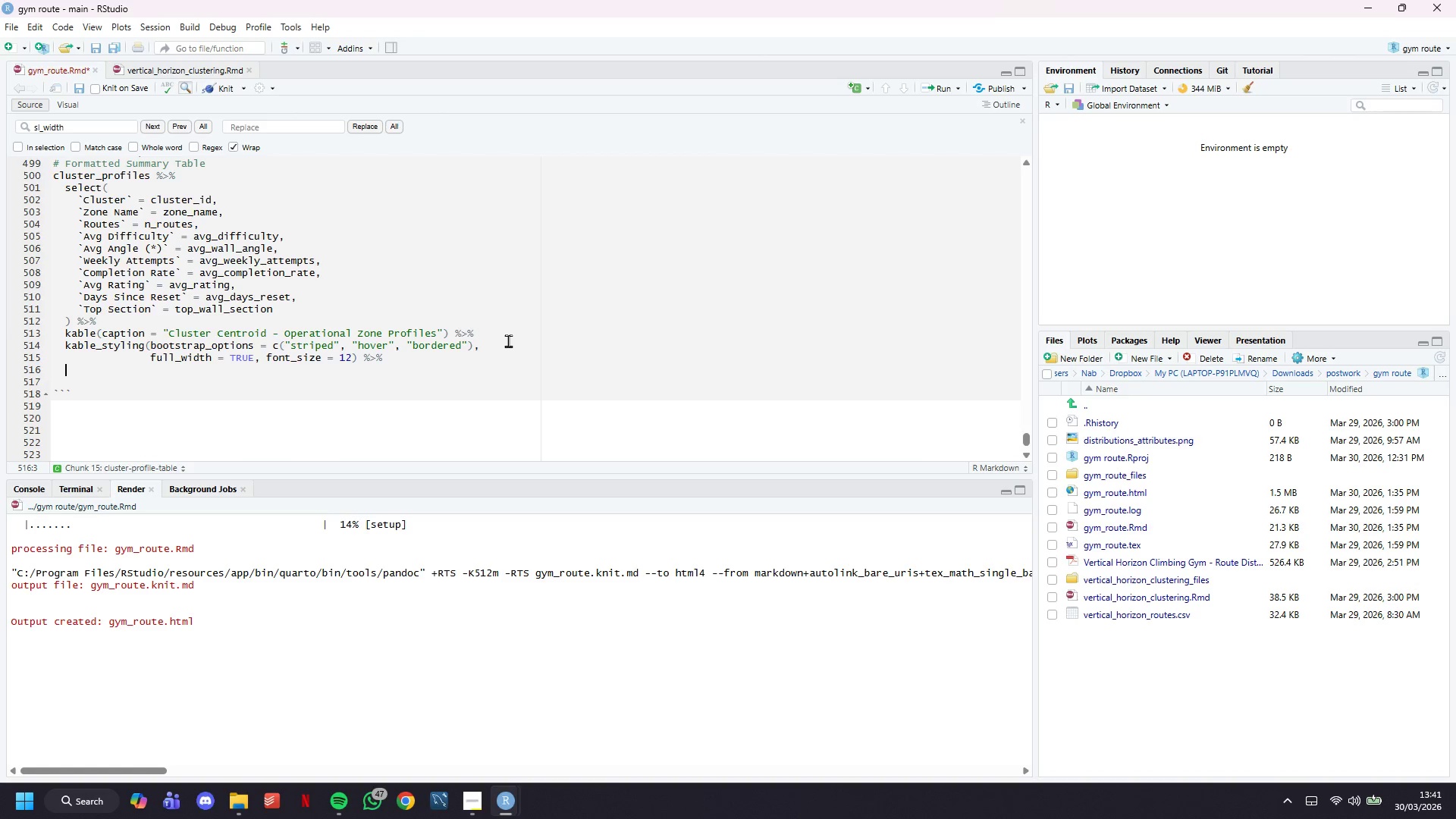 
type(row_spec(0, bold = TRUE, color = "whiote)
 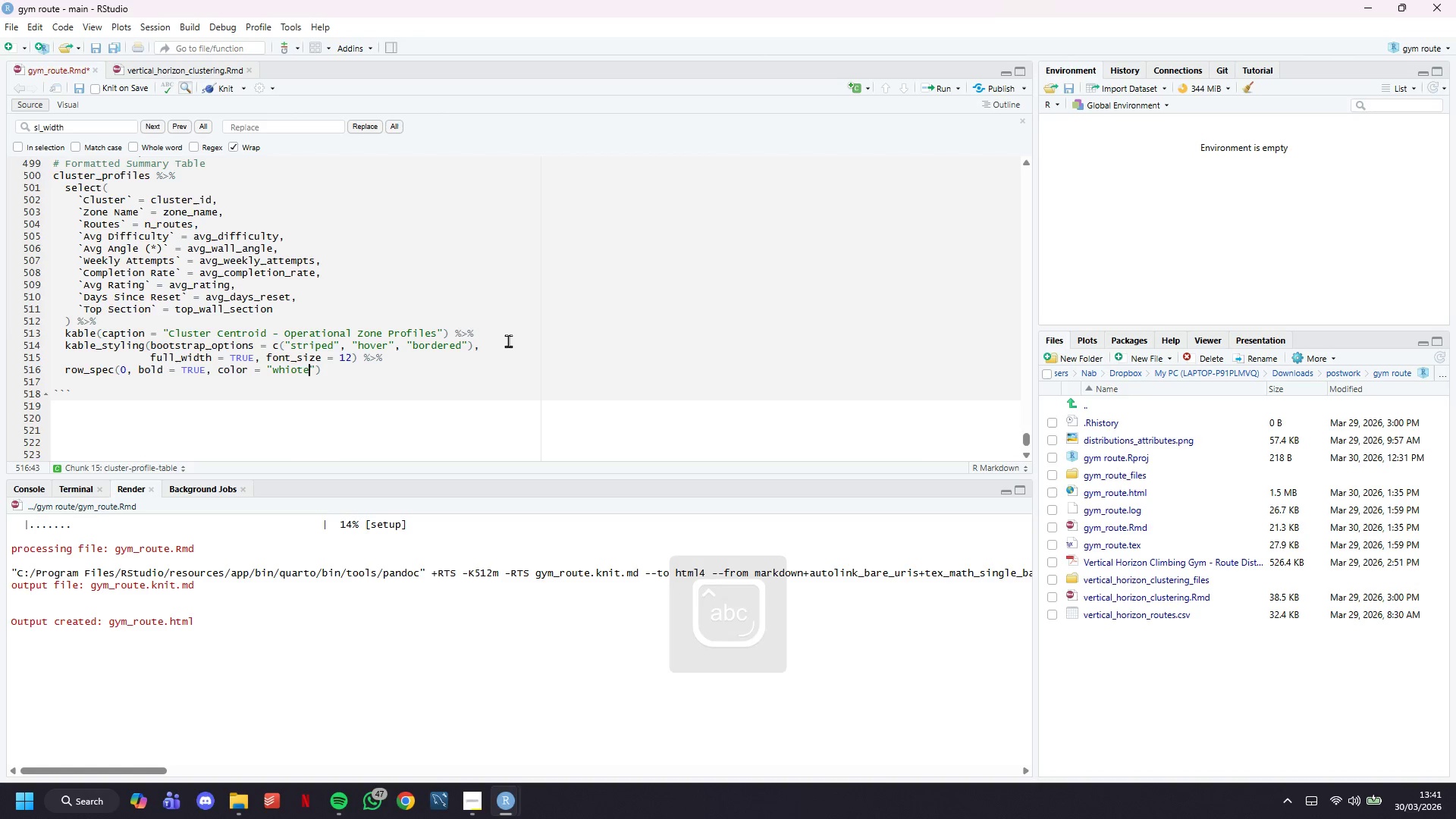 
 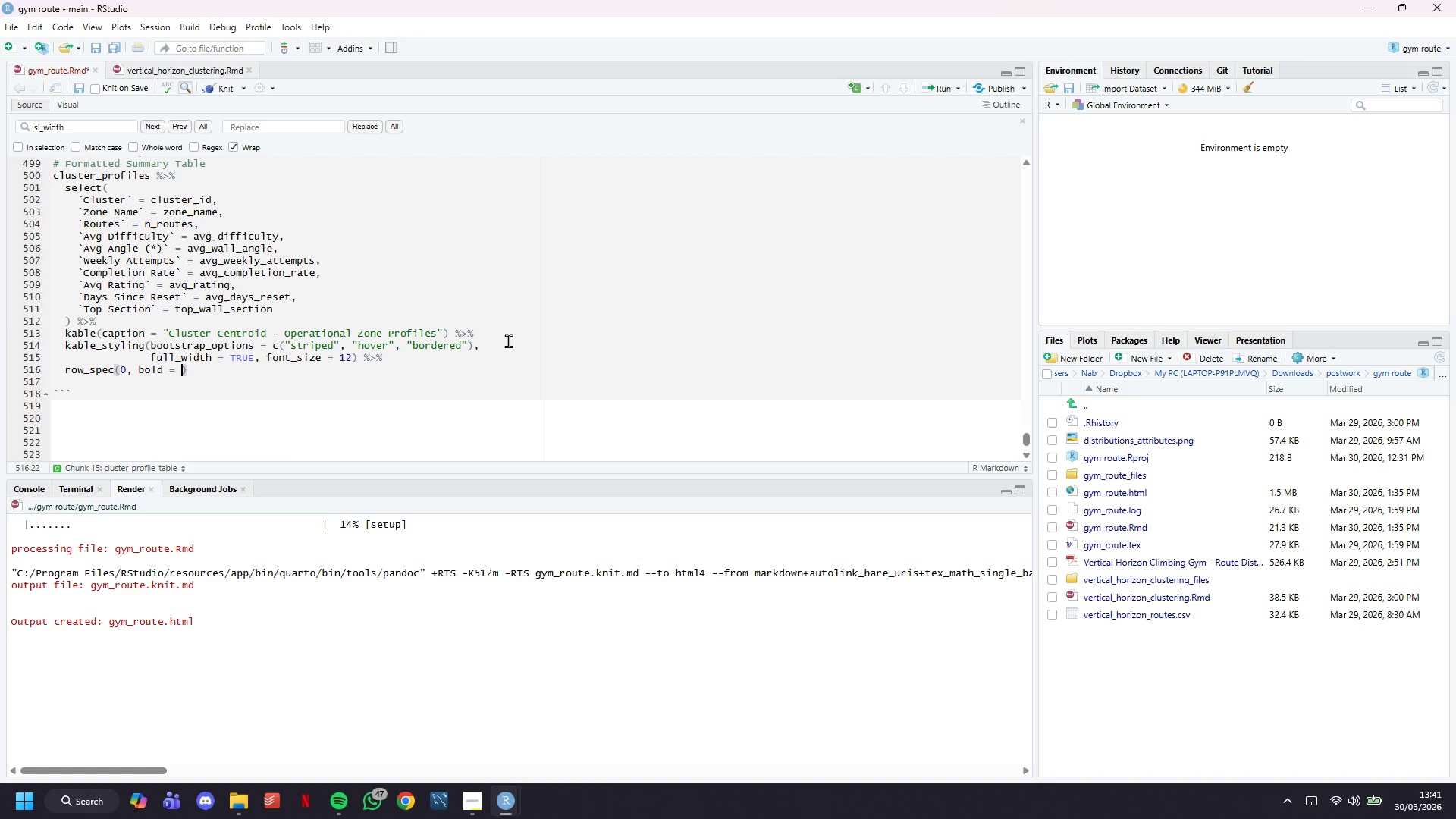 
key(ArrowLeft)
 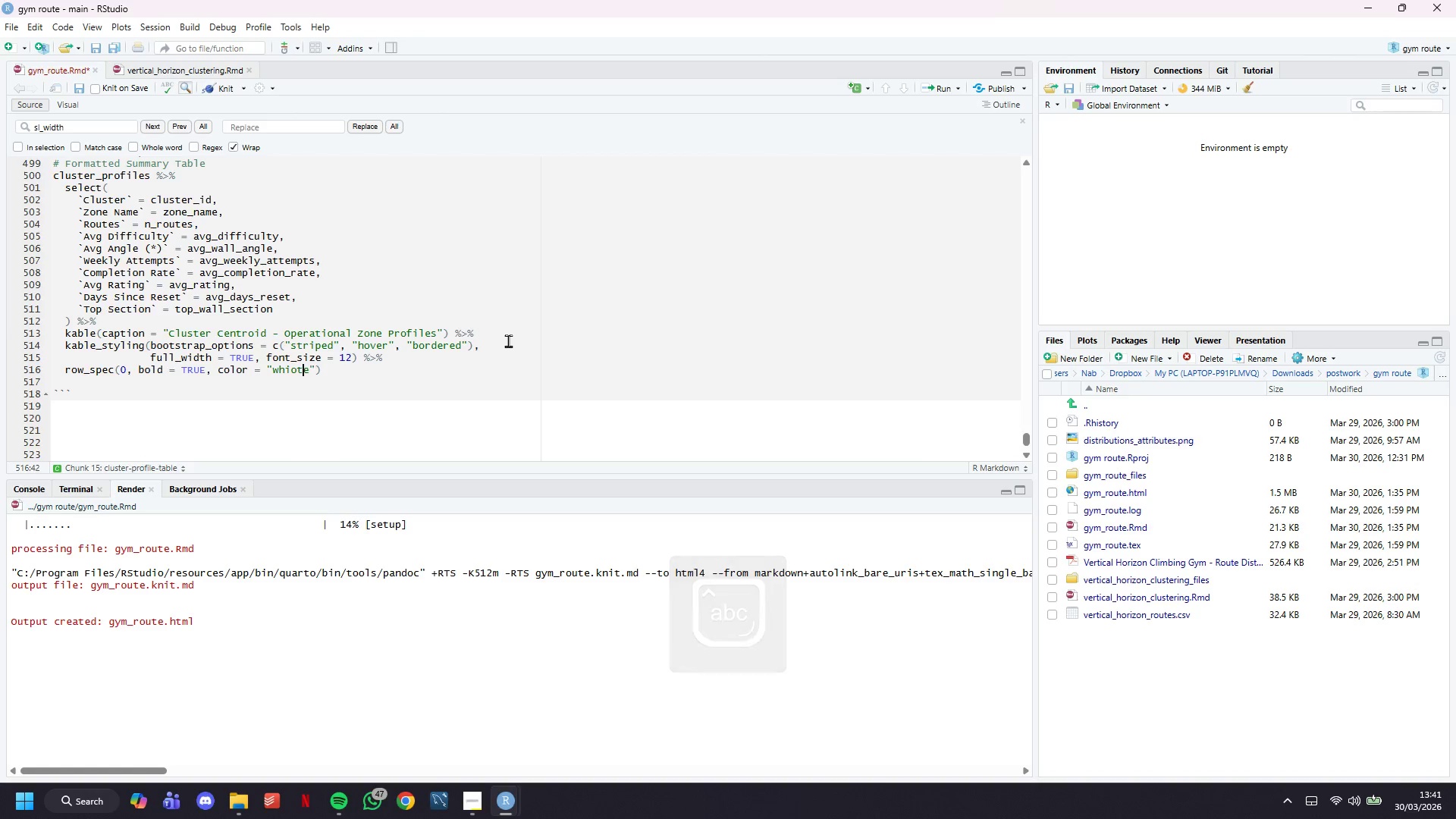 
key(ArrowLeft)
 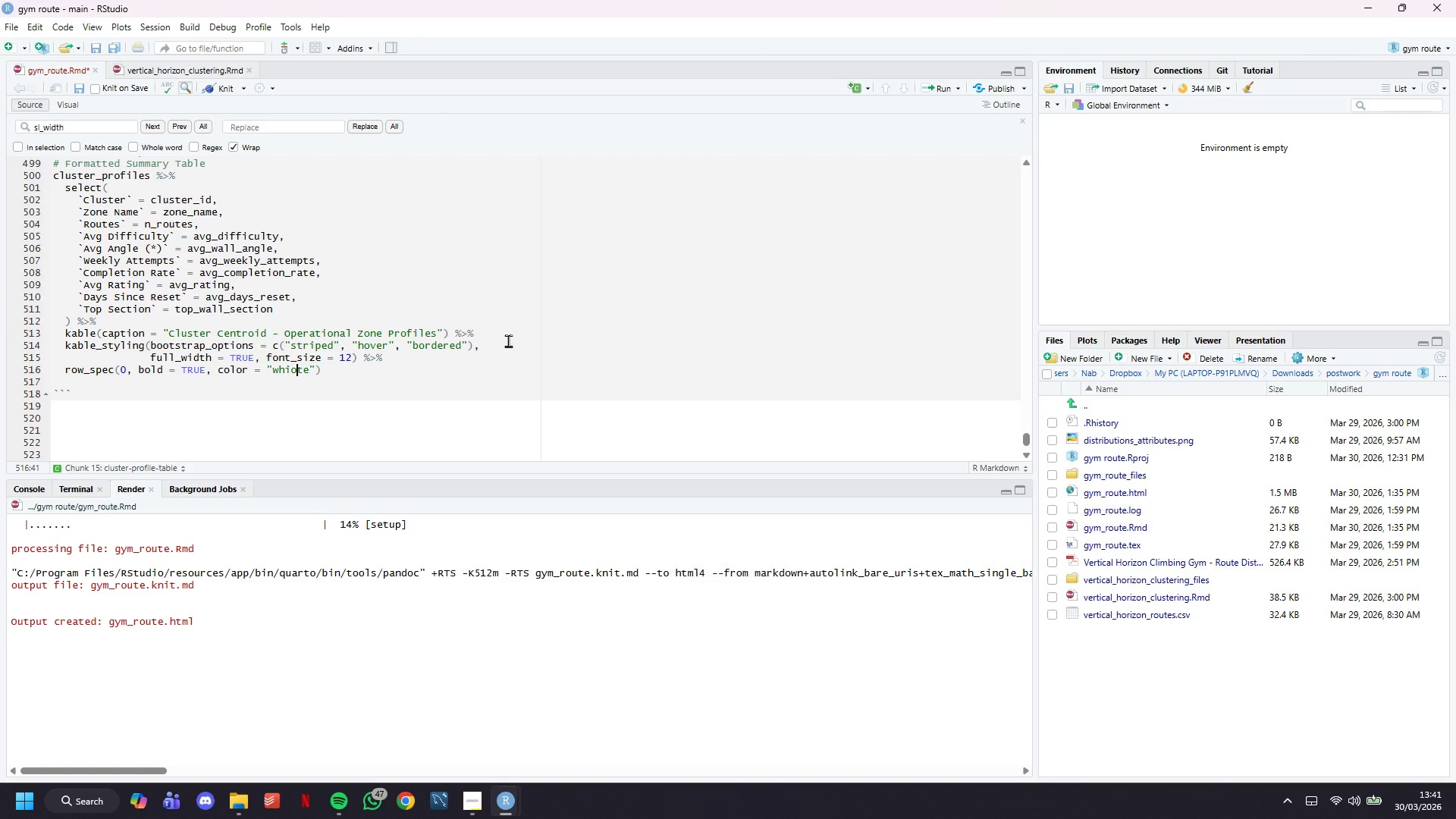 
key(Backspace)
 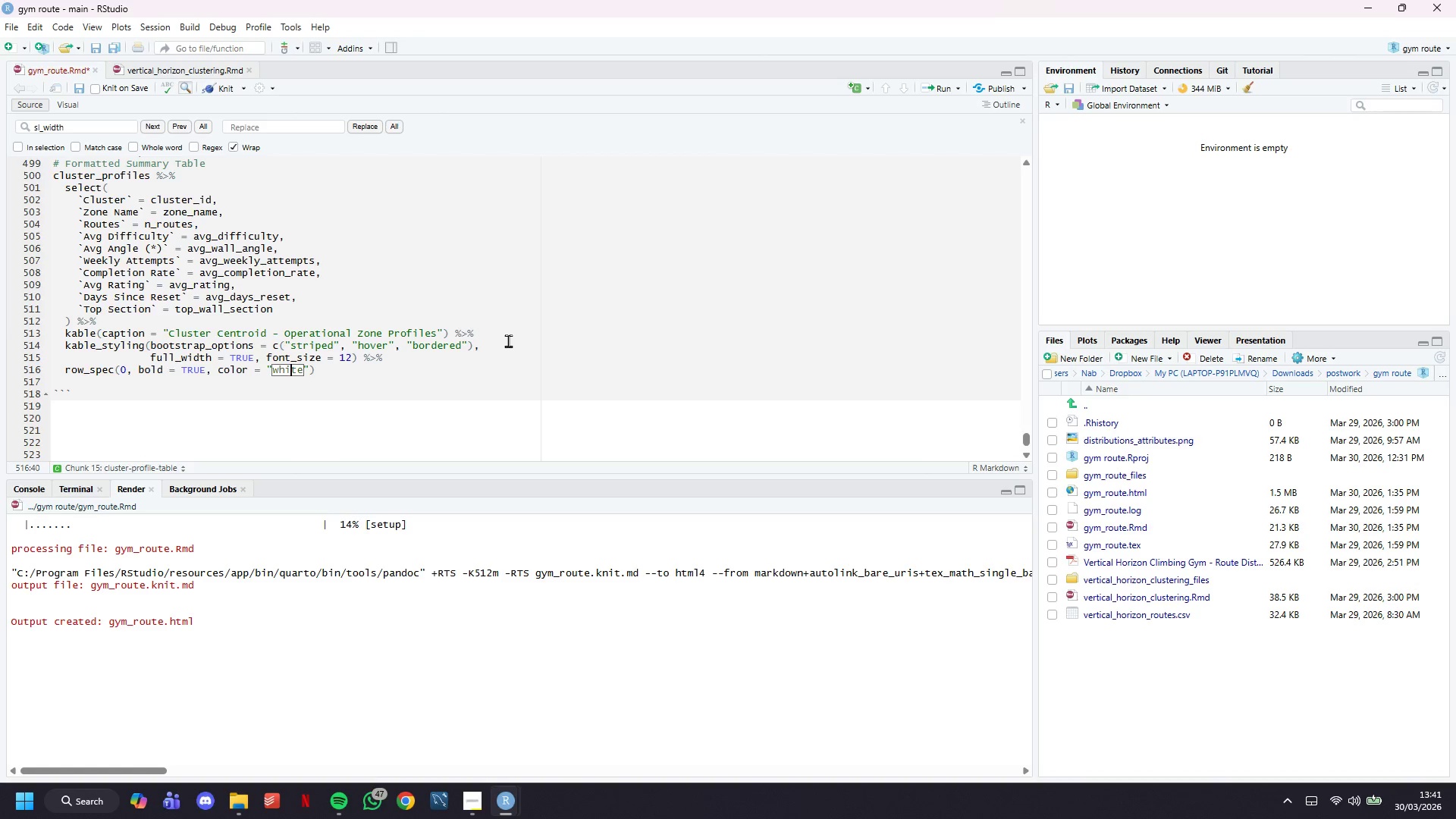 
key(ArrowRight)
 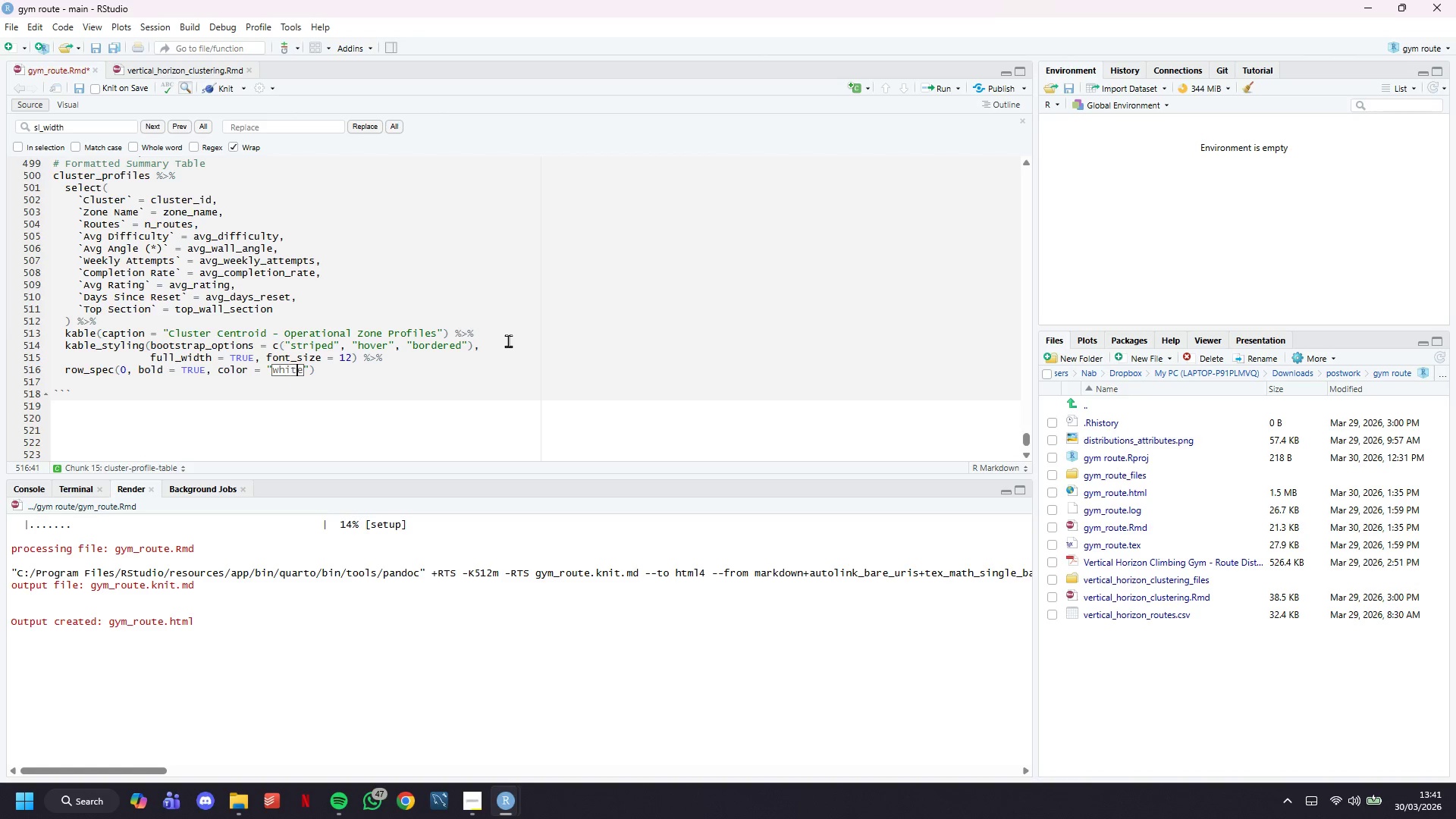 
key(ArrowRight)
 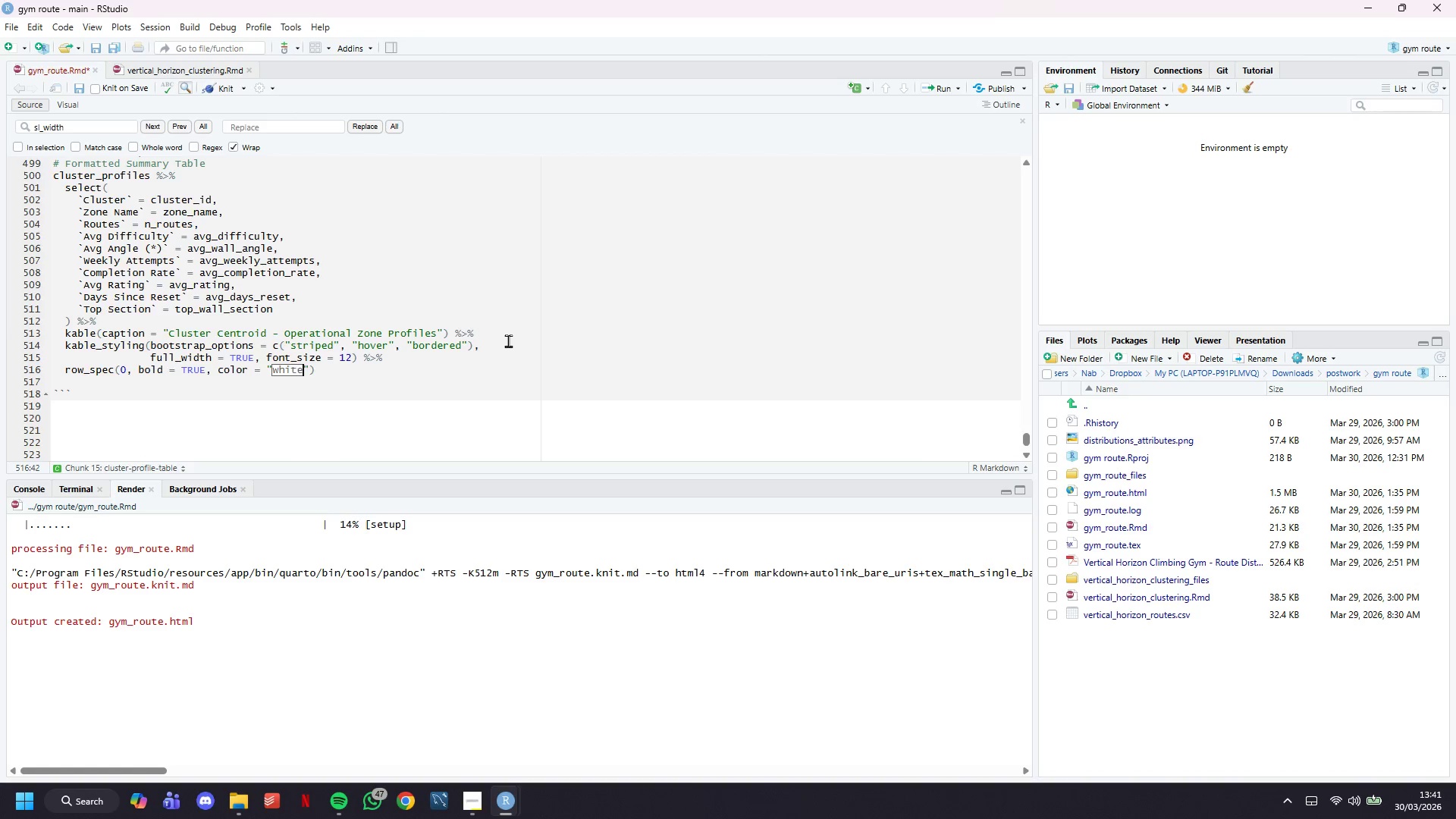 
key(ArrowRight)
 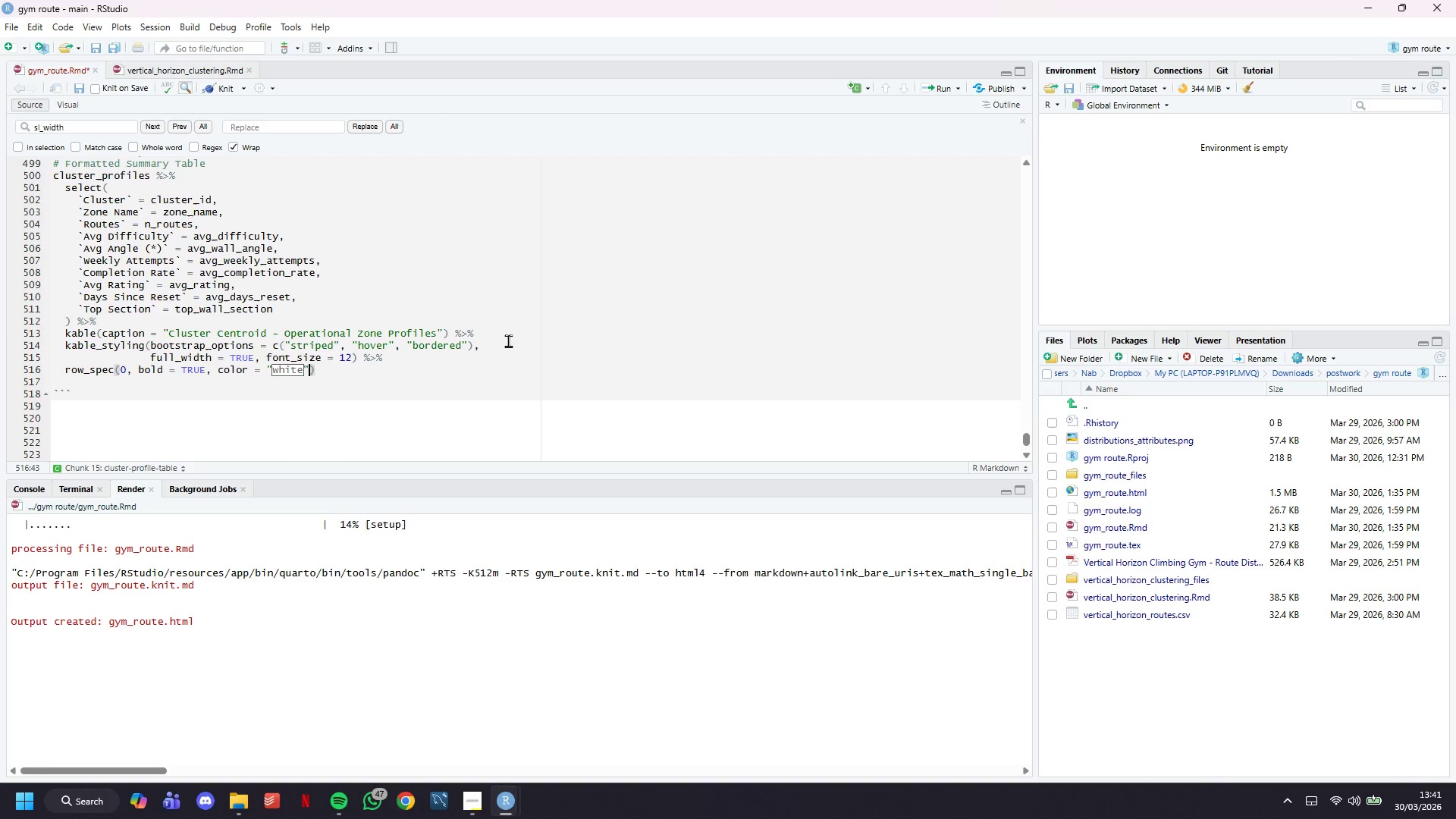 
type(, background -)
key(Backspace)
type(-)
key(Backspace)
type(= "#2c3e50)
 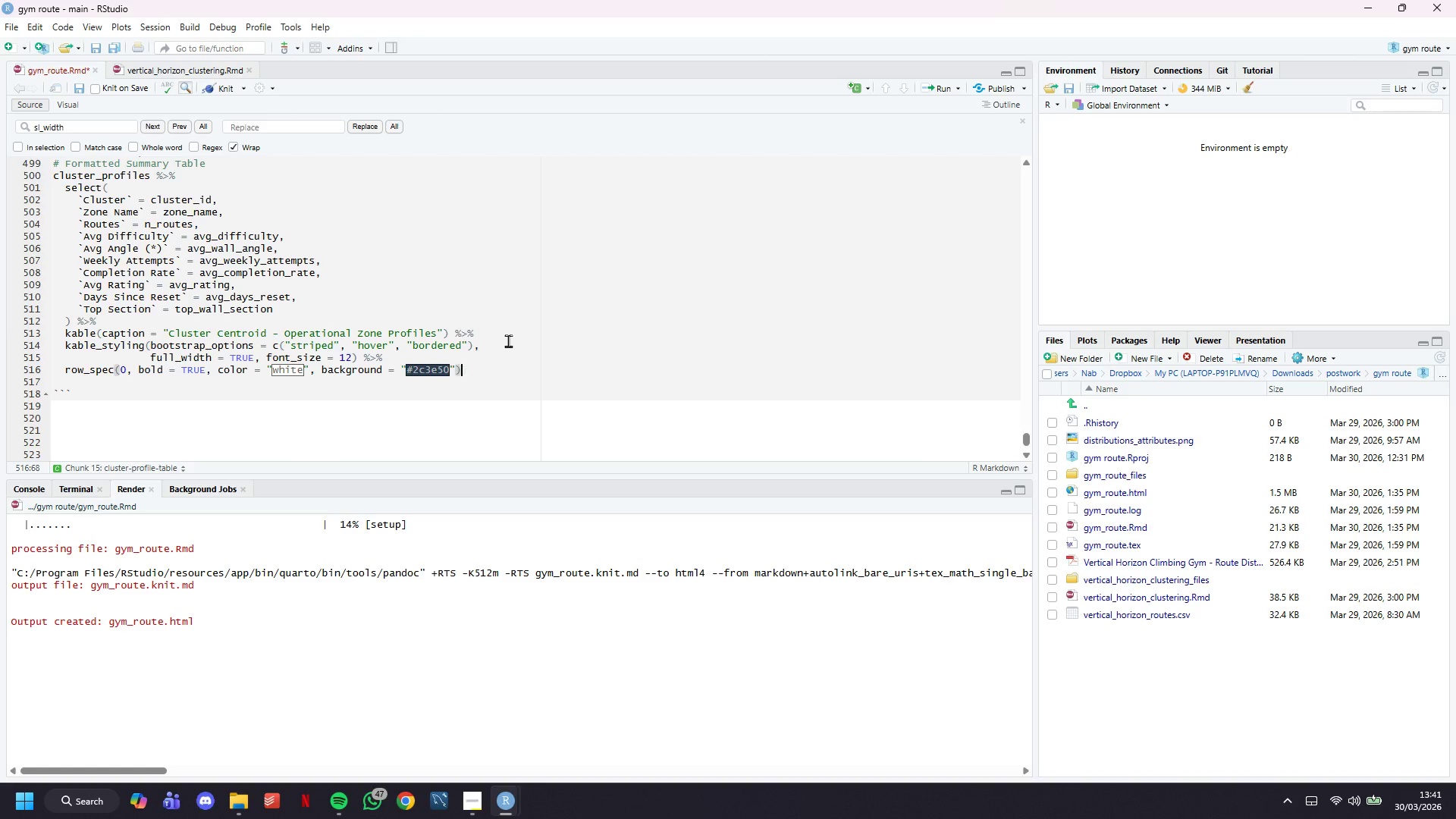 
 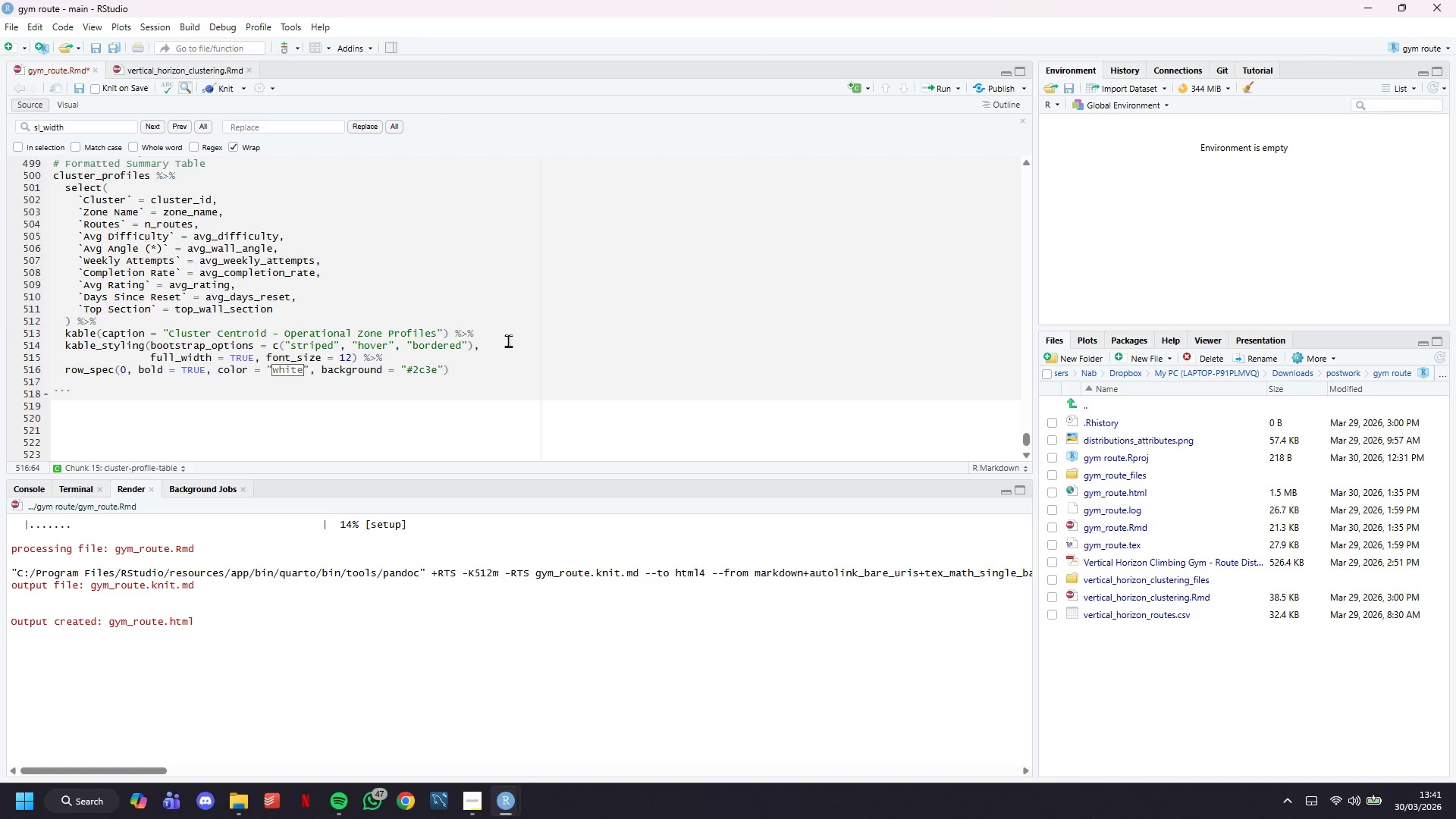 
key(ArrowRight)
 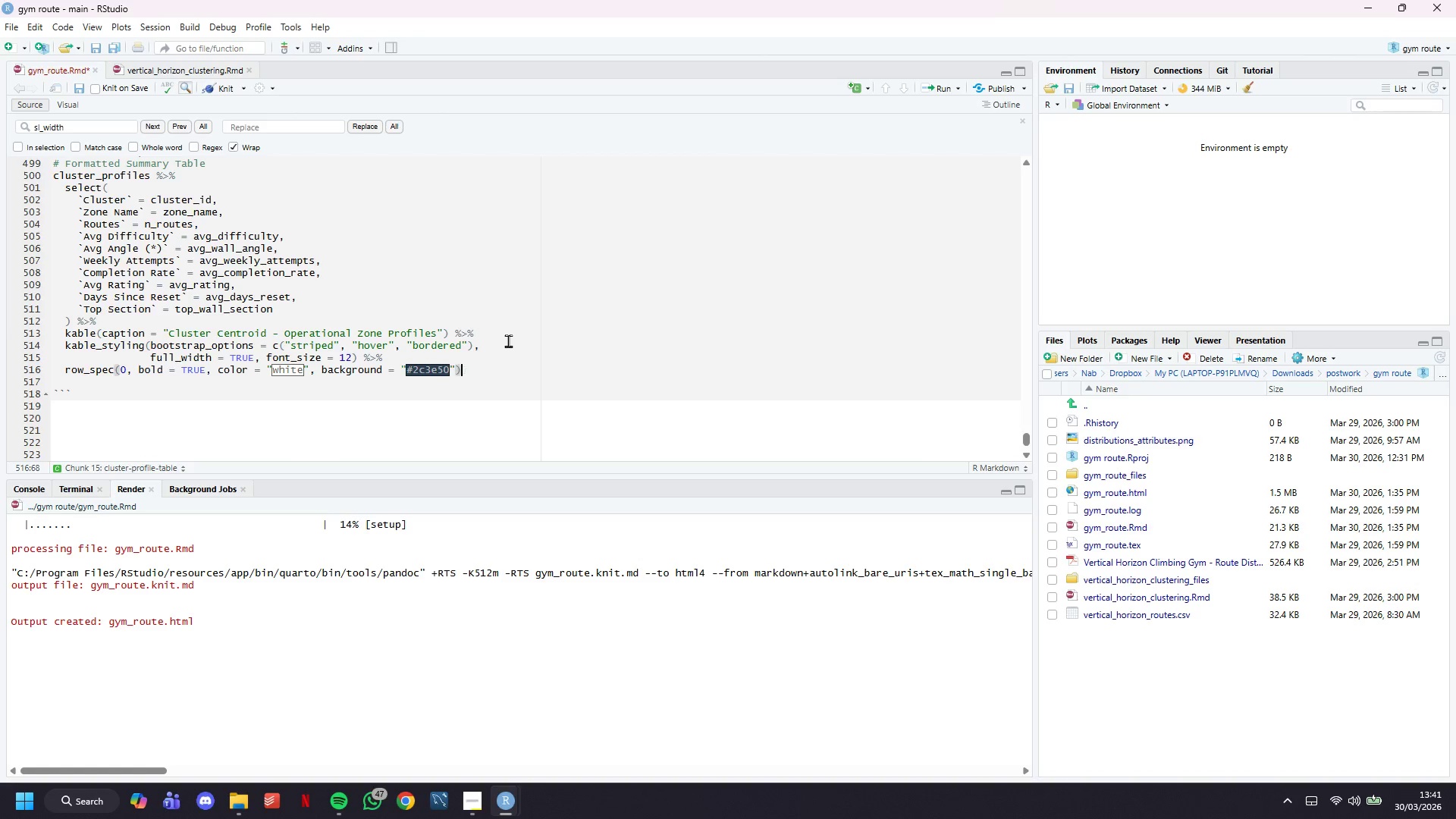 
key(ArrowRight)
 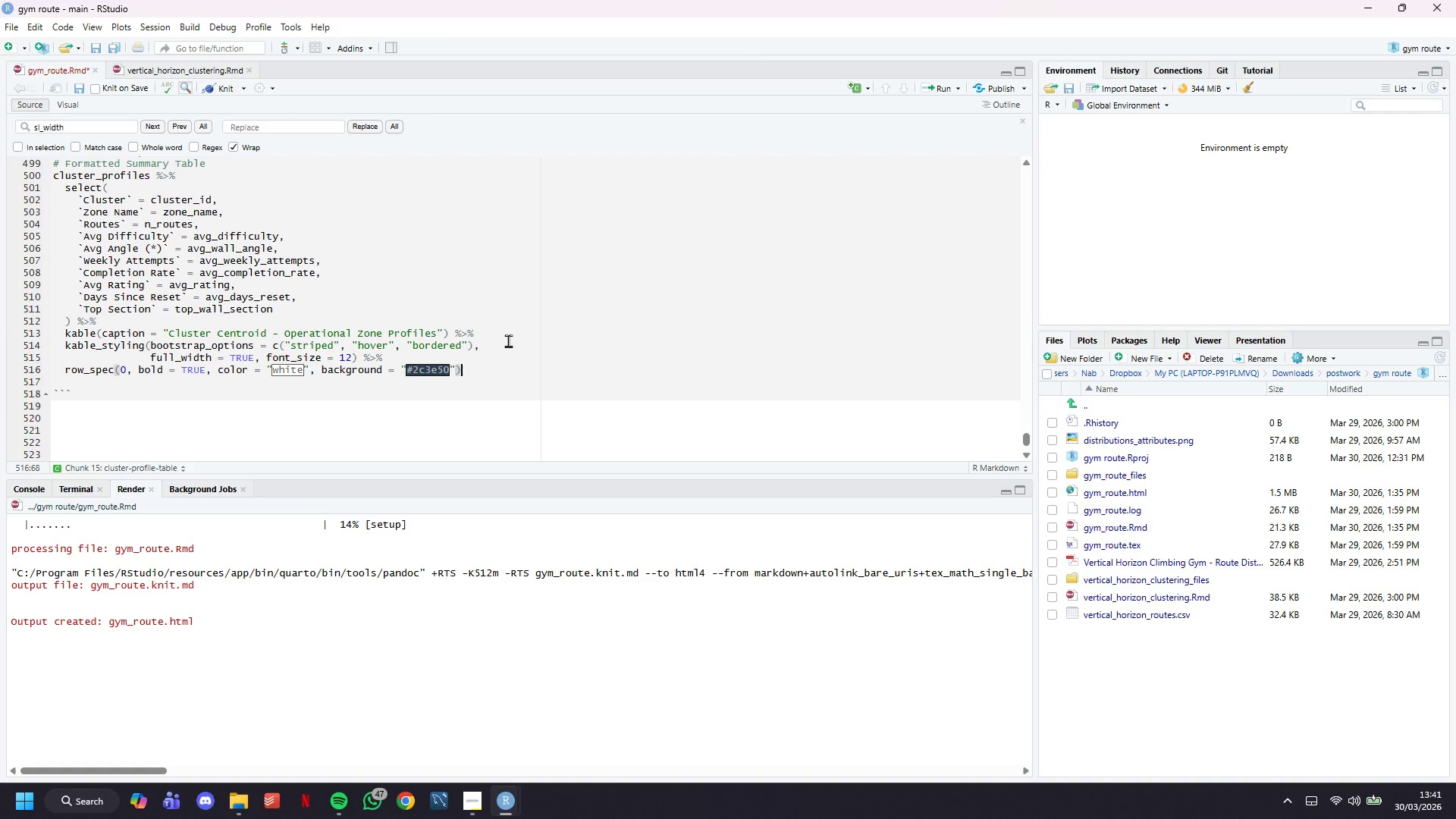 
key(Space)
 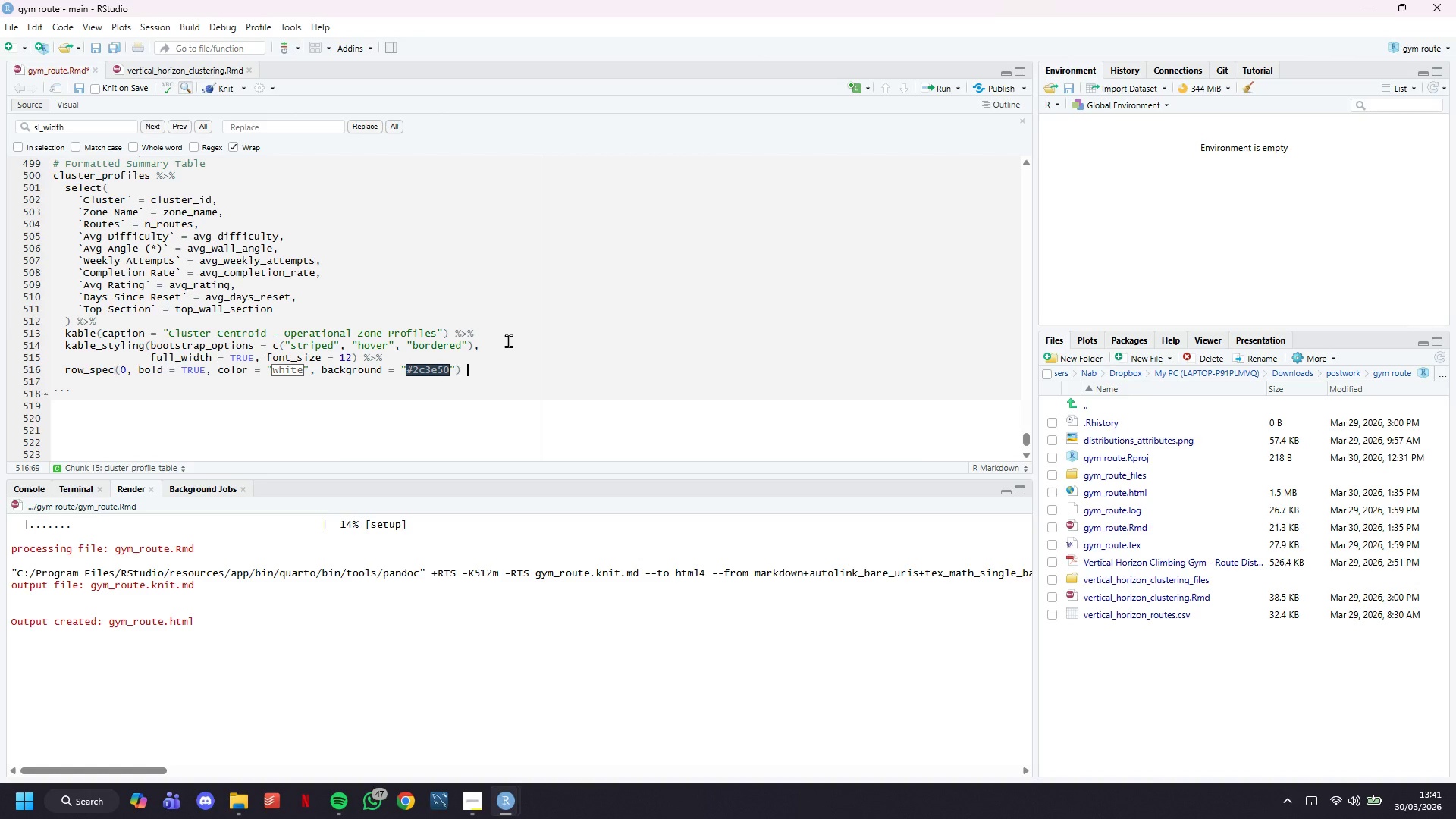 
key(Shift+5)
 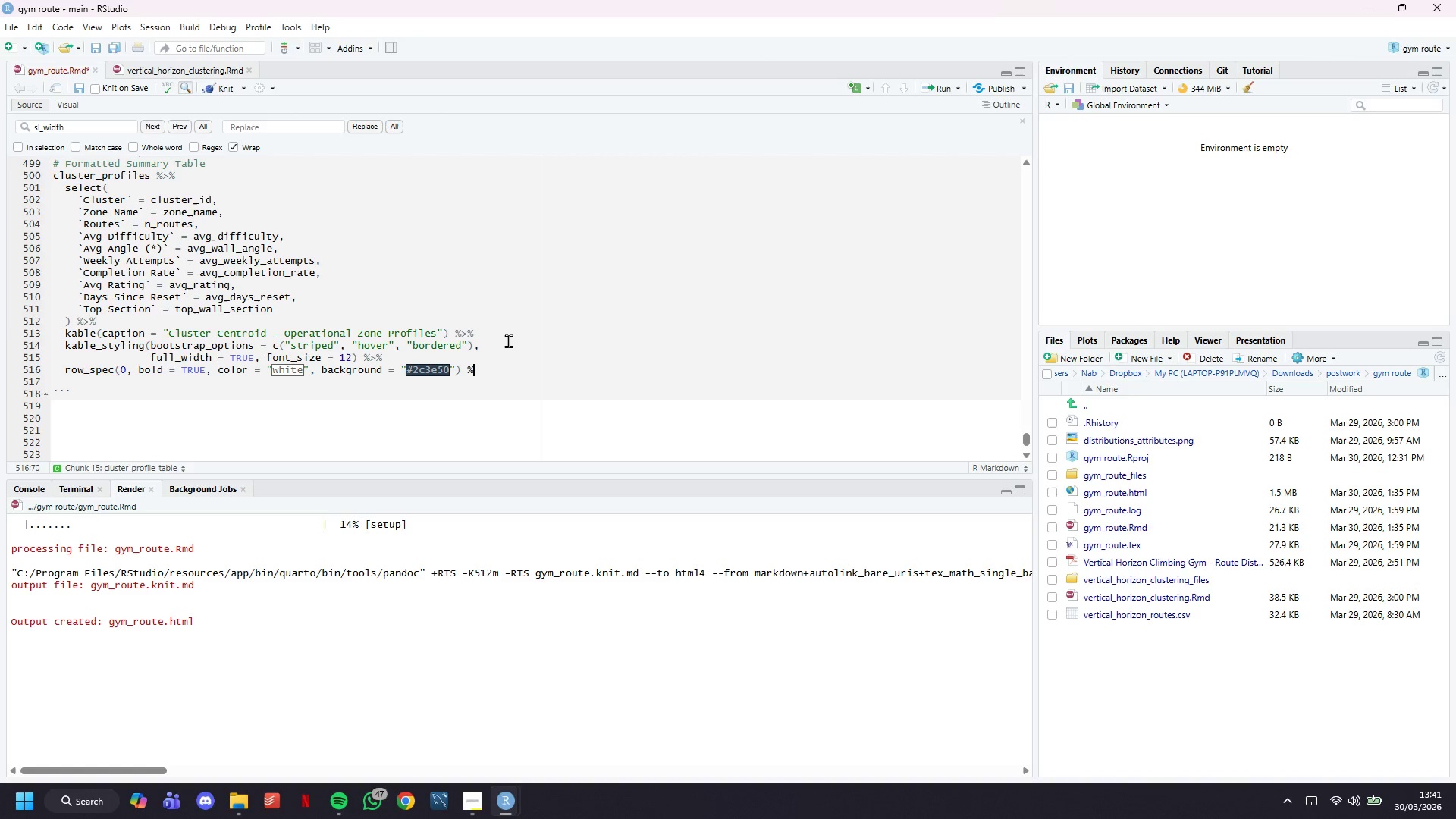 
key(Shift+Period)
 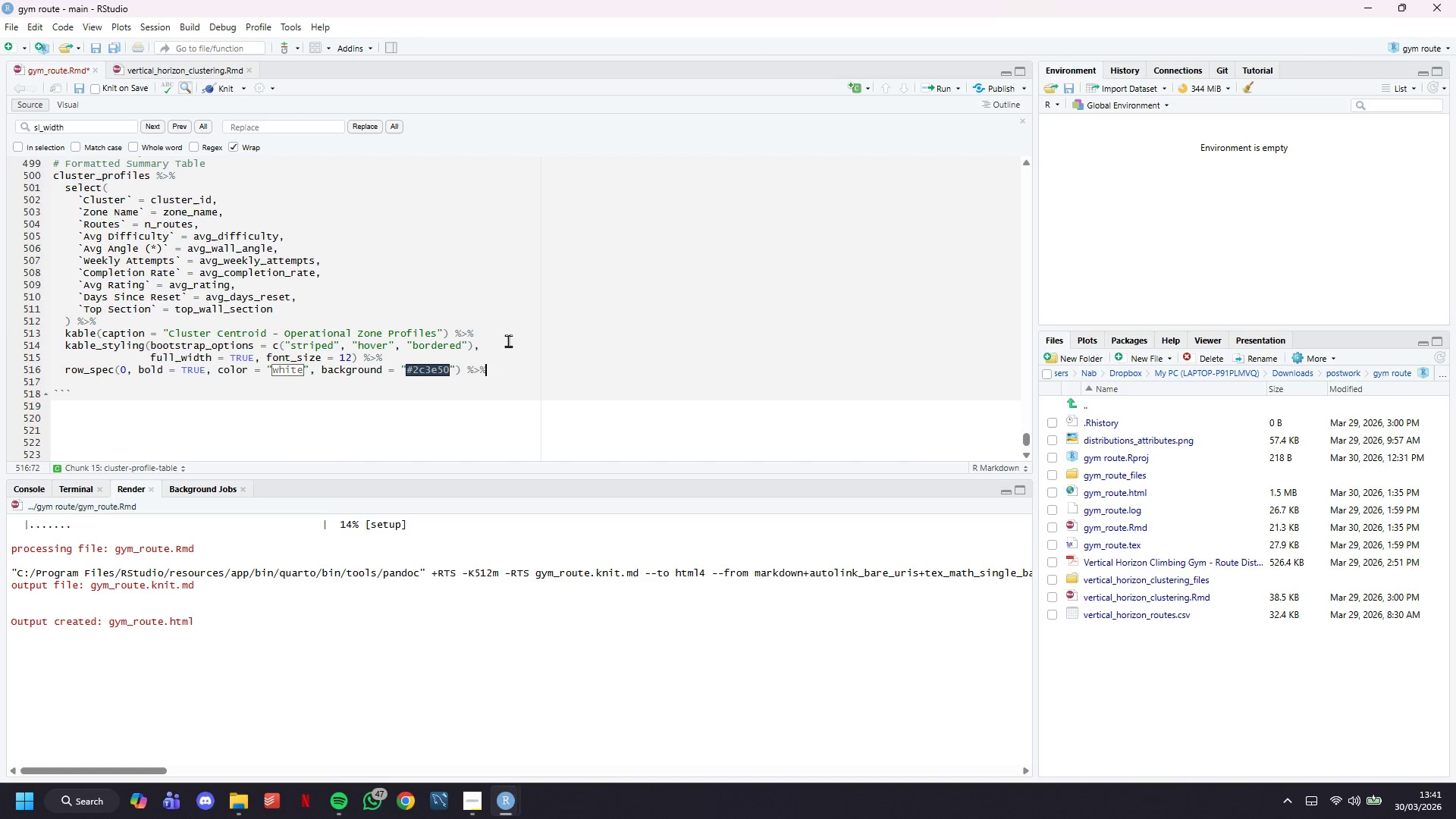 
key(Shift+5)
 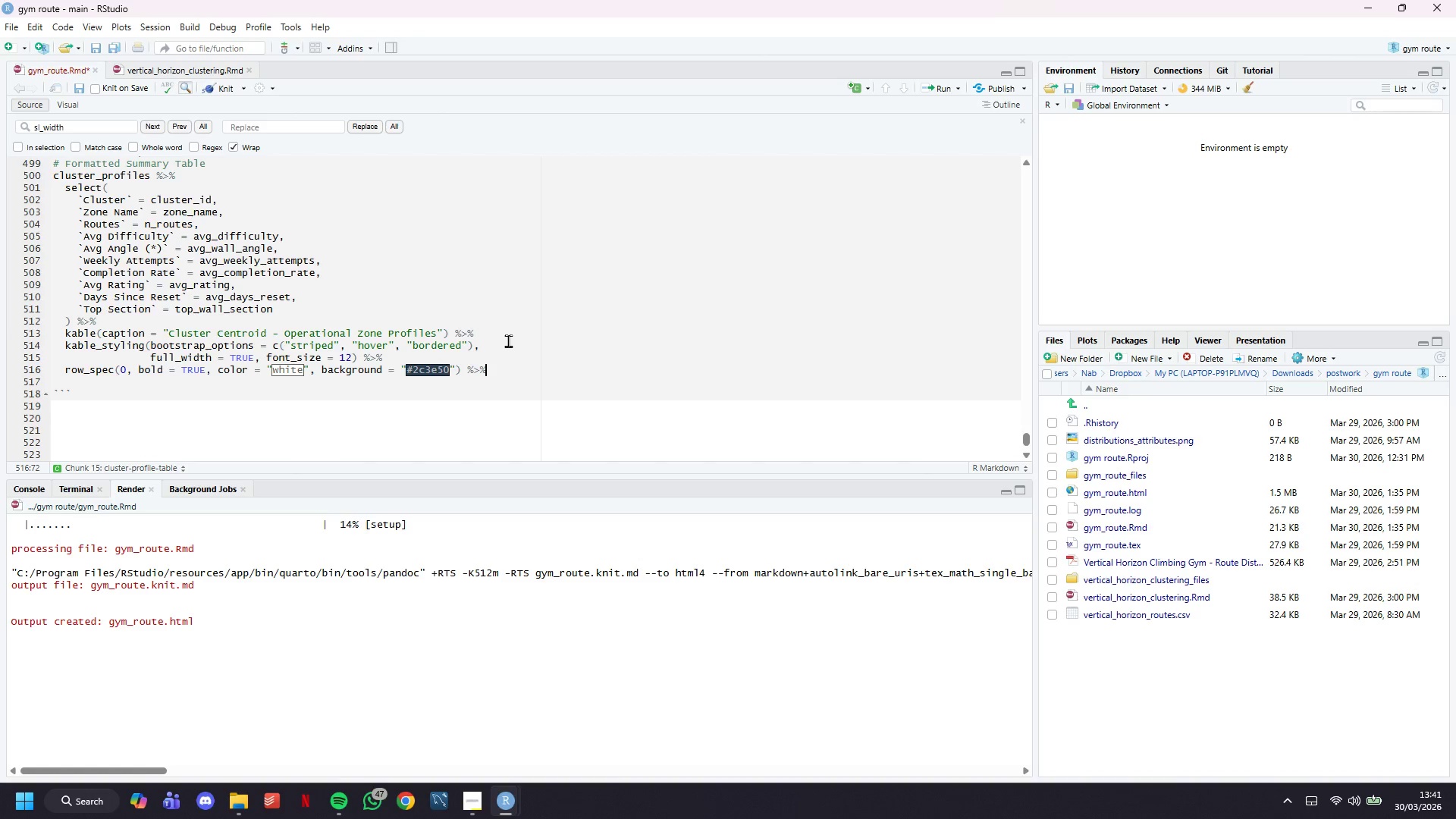 
key(Enter)
 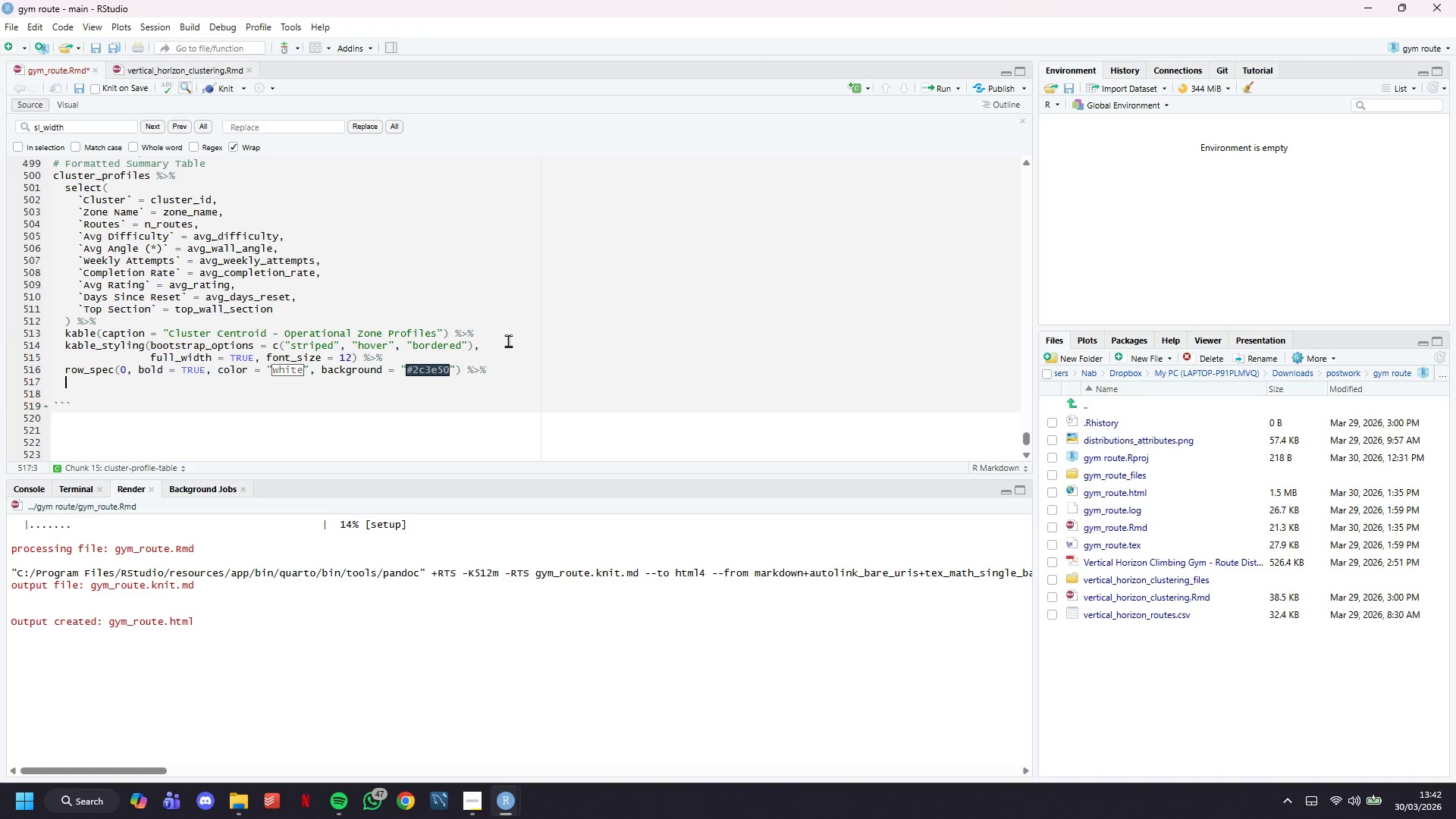 
type(column_spec(2, bold = TRUE, color = "#2988)
key(Backspace)
type(0b9)
 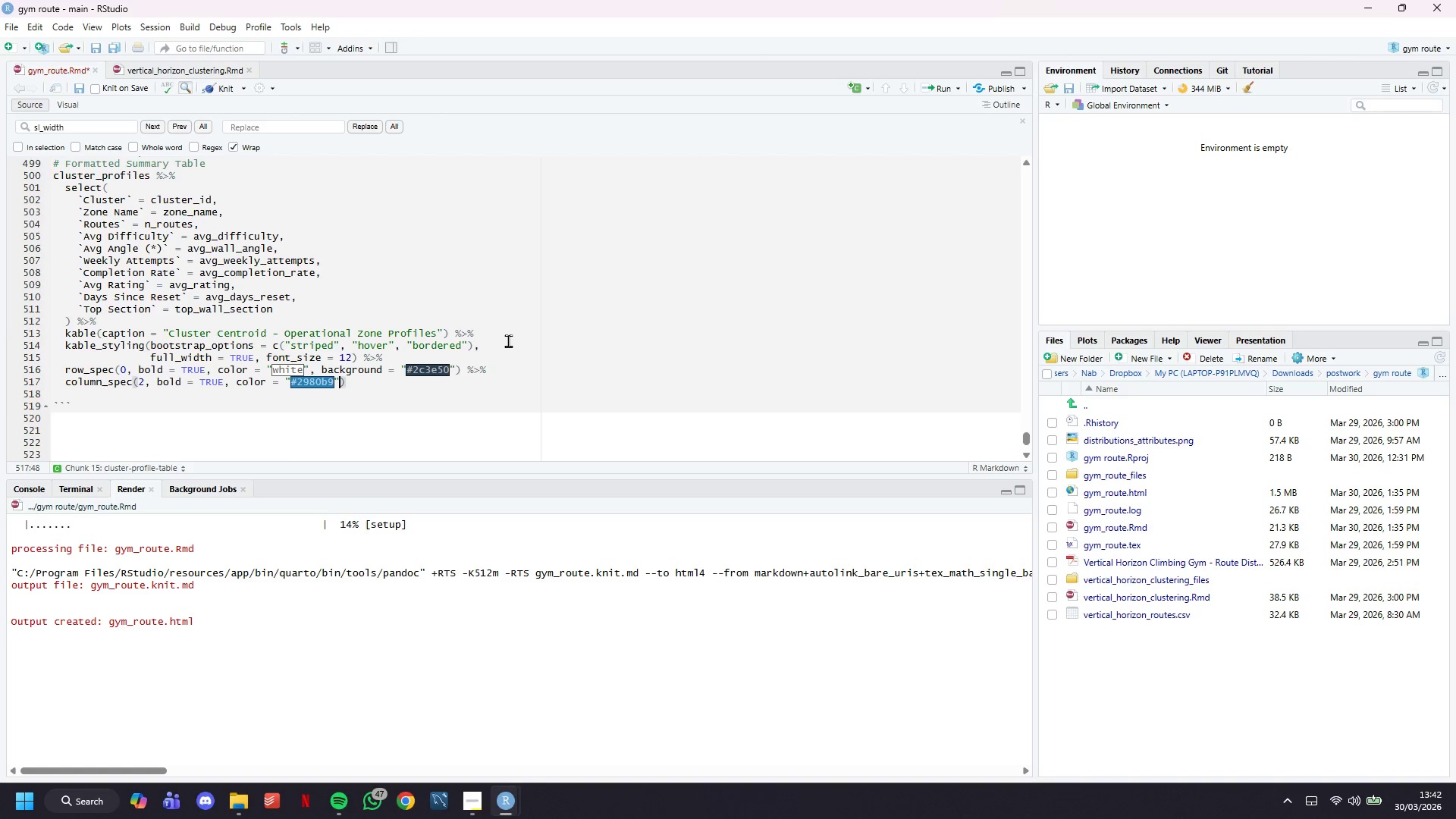 
 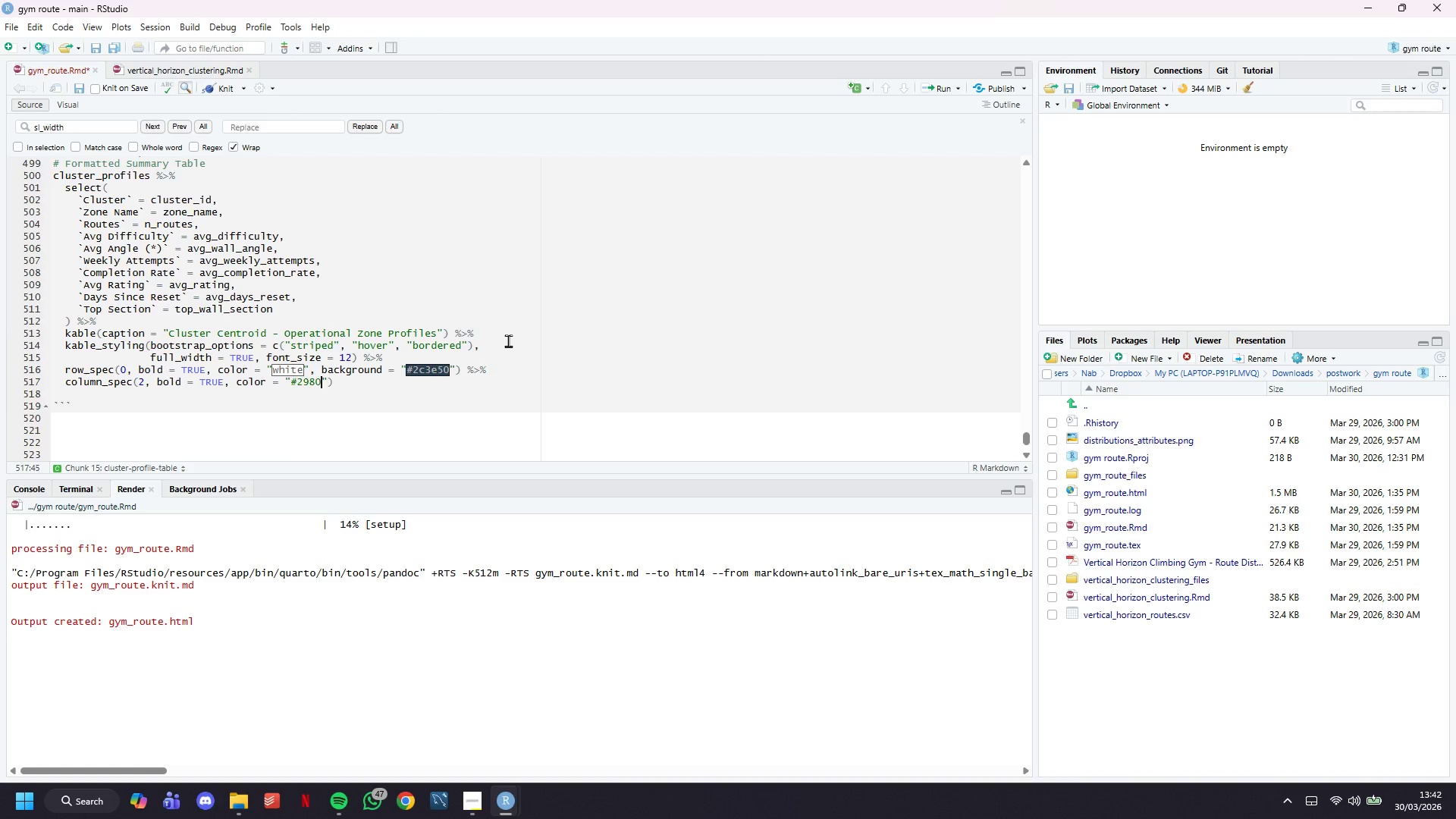 
key(ArrowRight)
 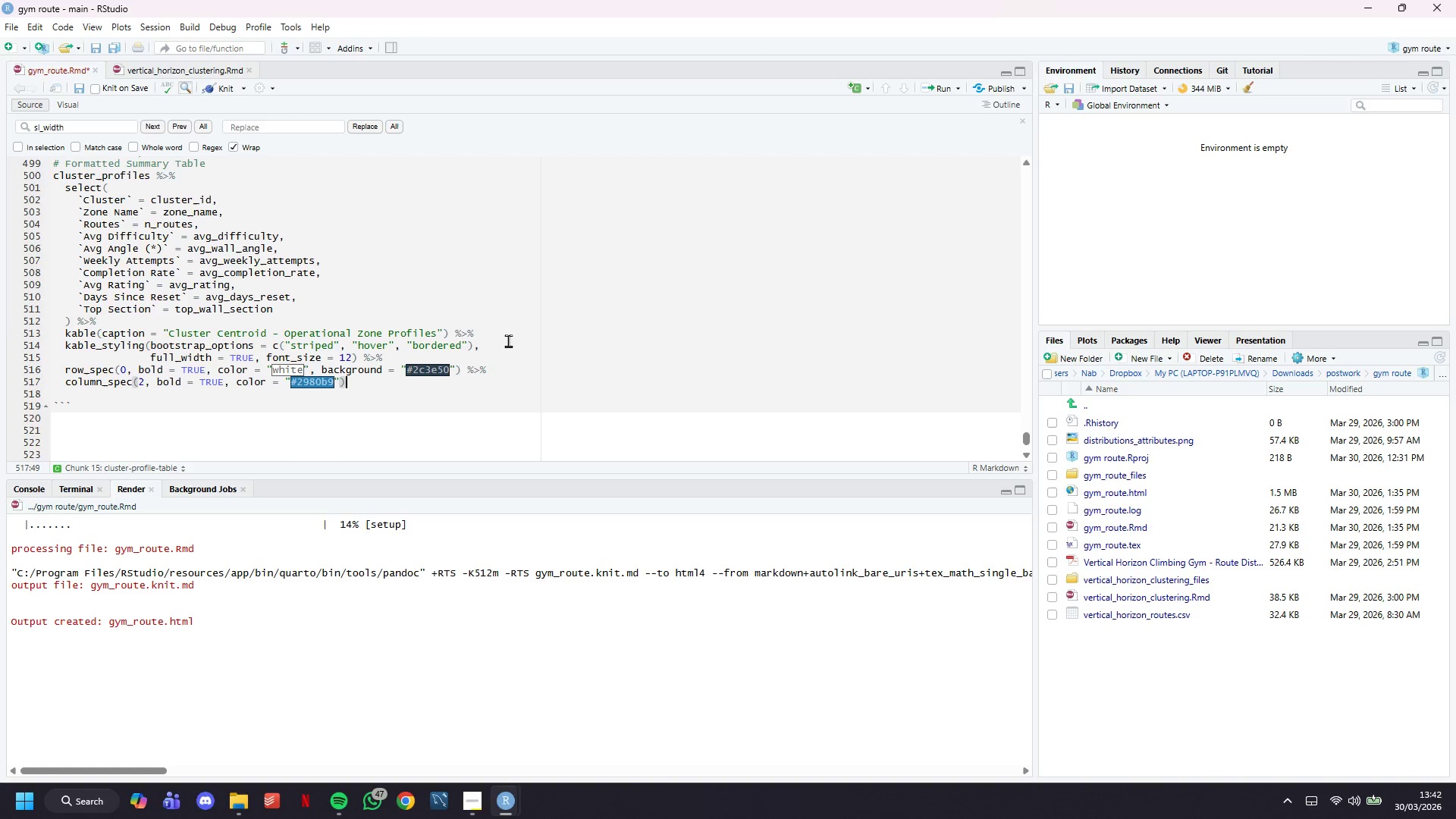 
key(ArrowRight)
 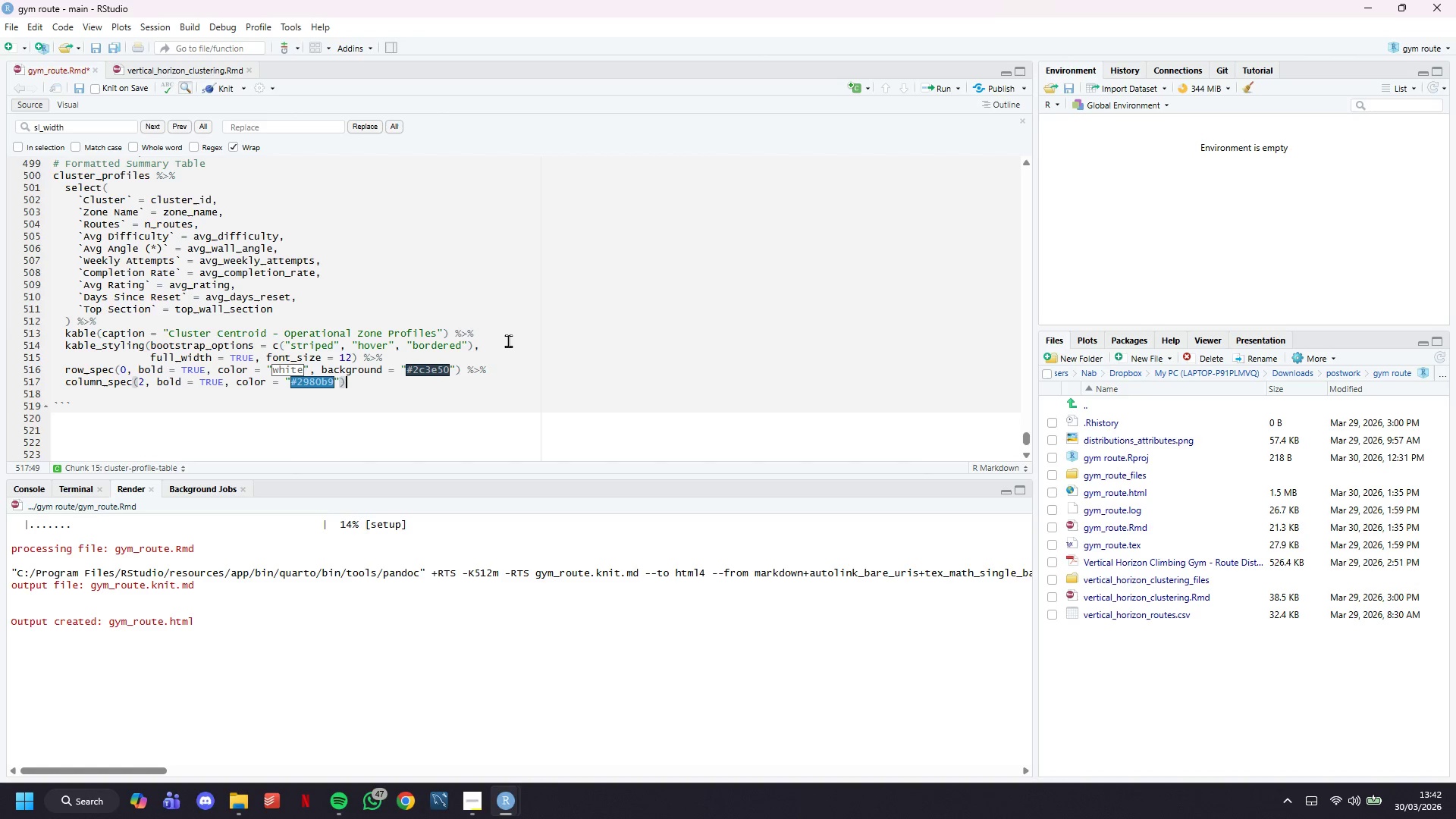 
key(ArrowDown)
 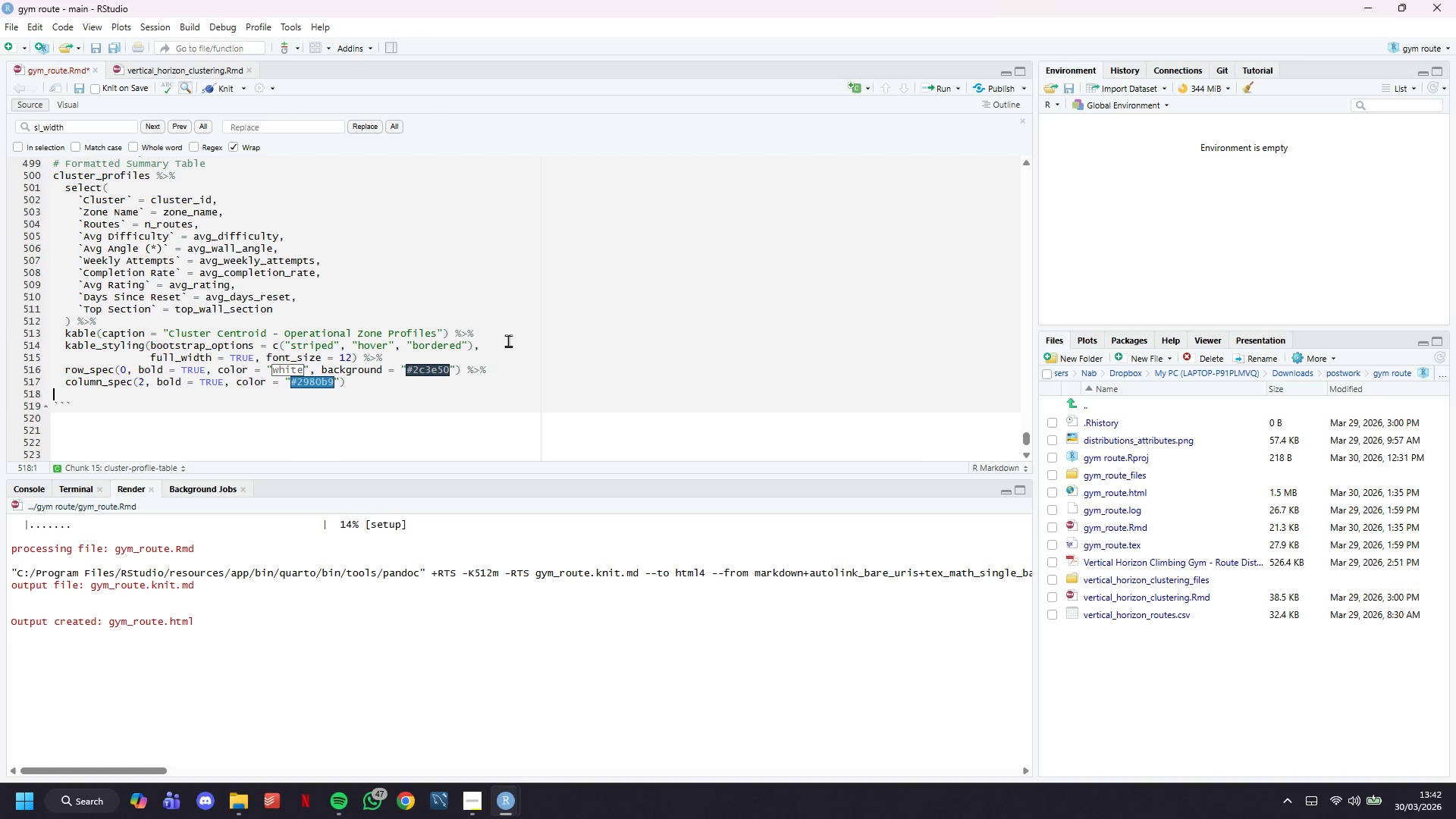 
key(Control+S)
 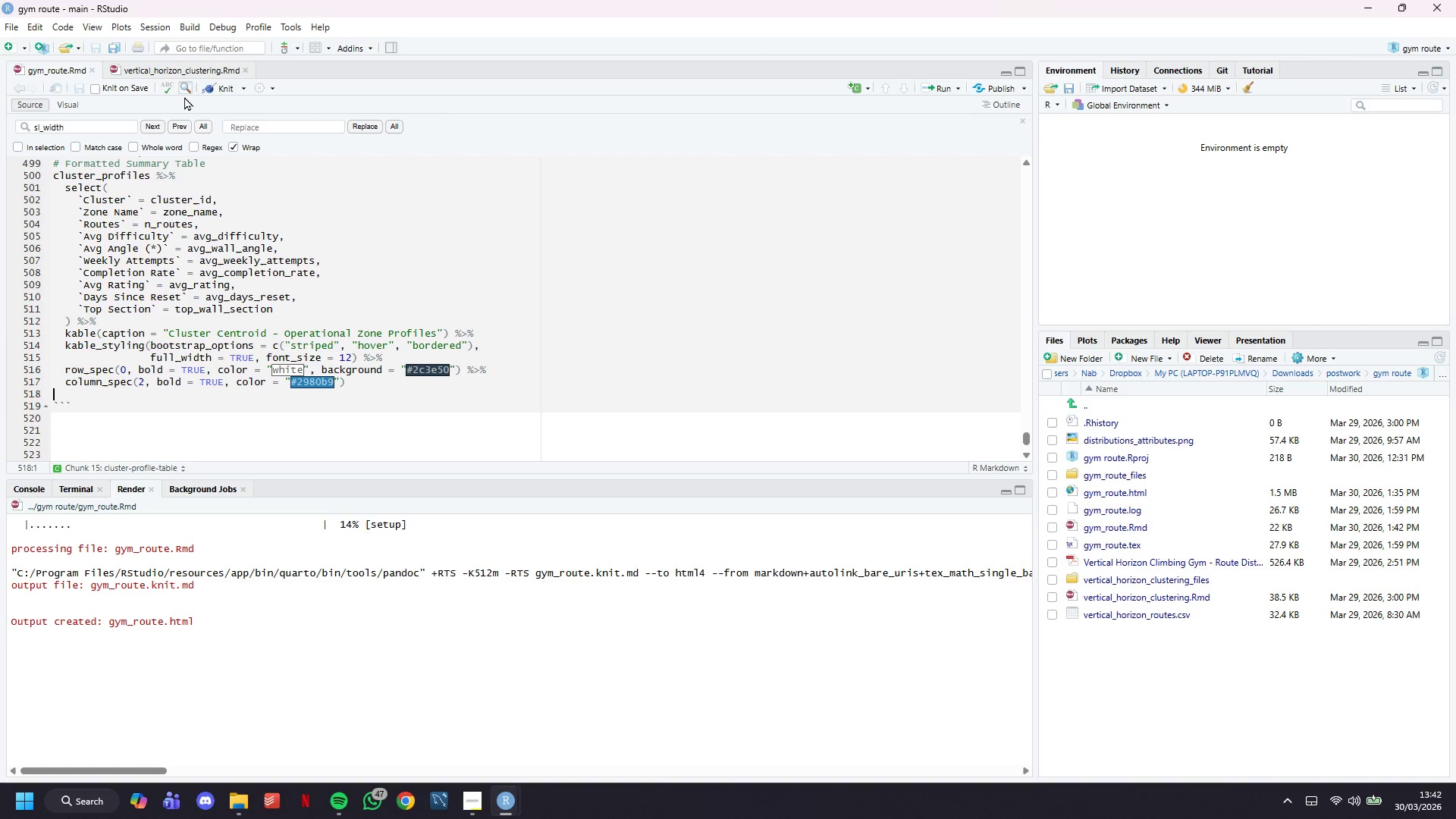 
left_click([221, 88])
 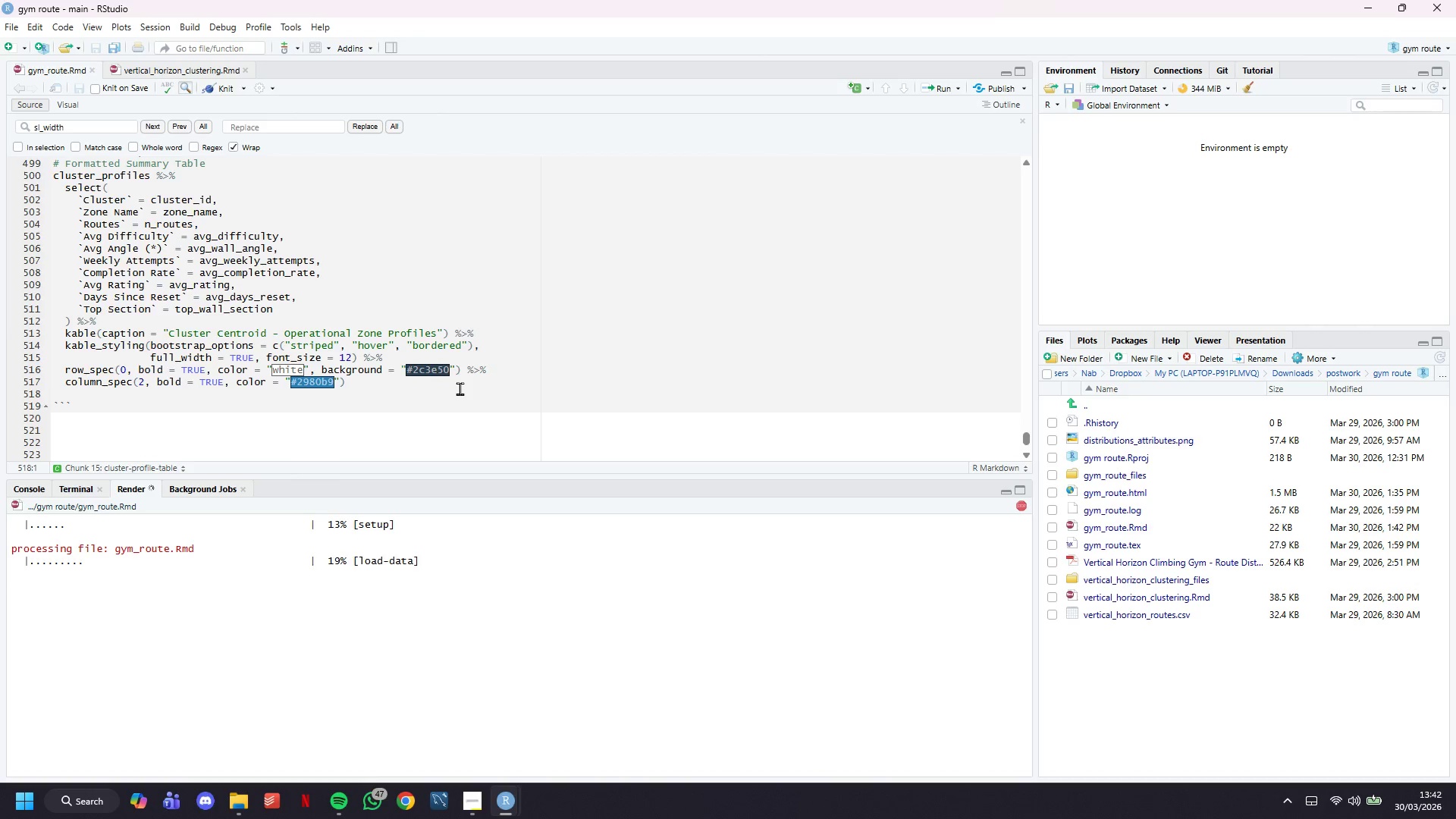 
wait(8.59)
 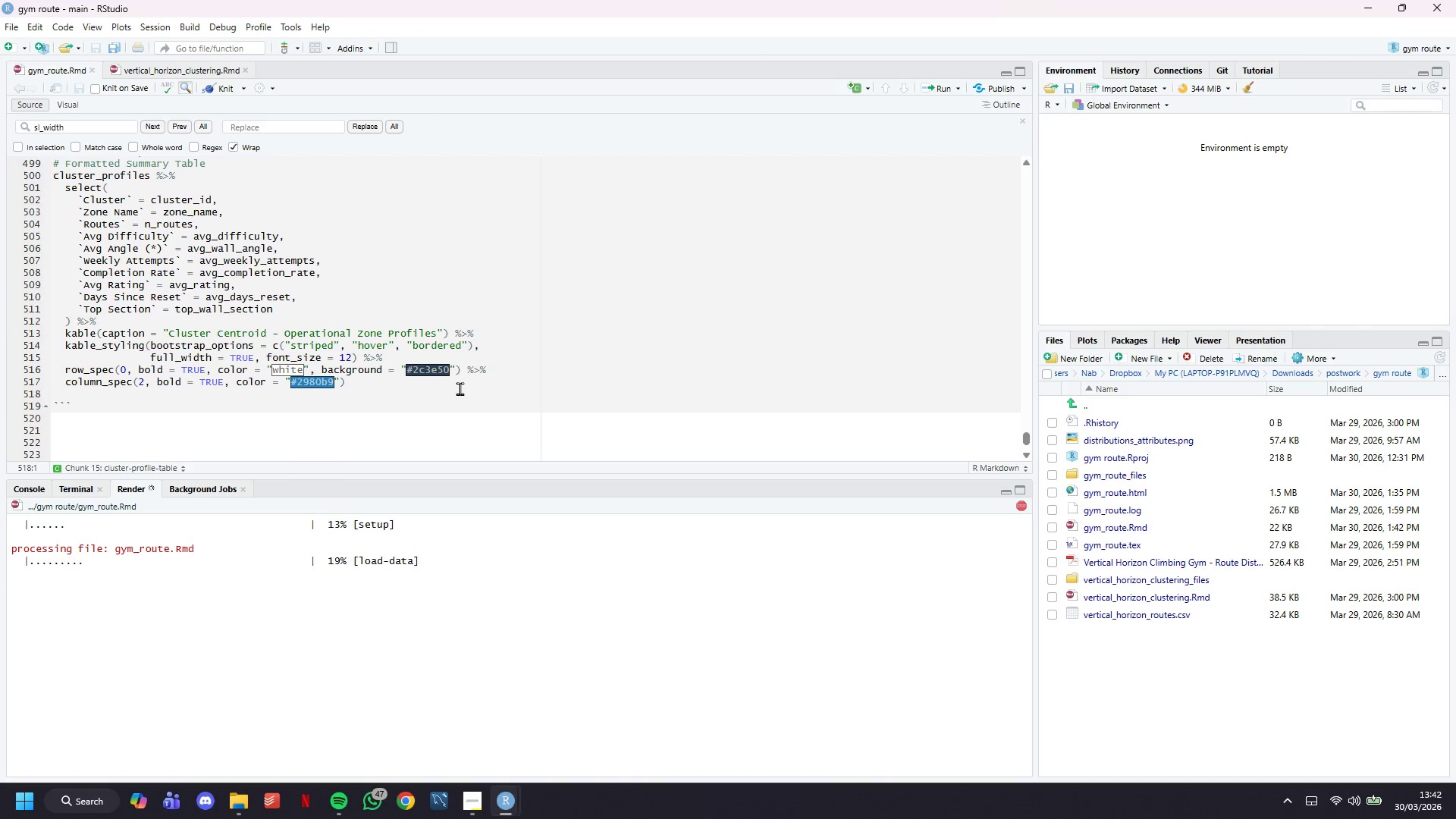 
left_click([469, 709])